 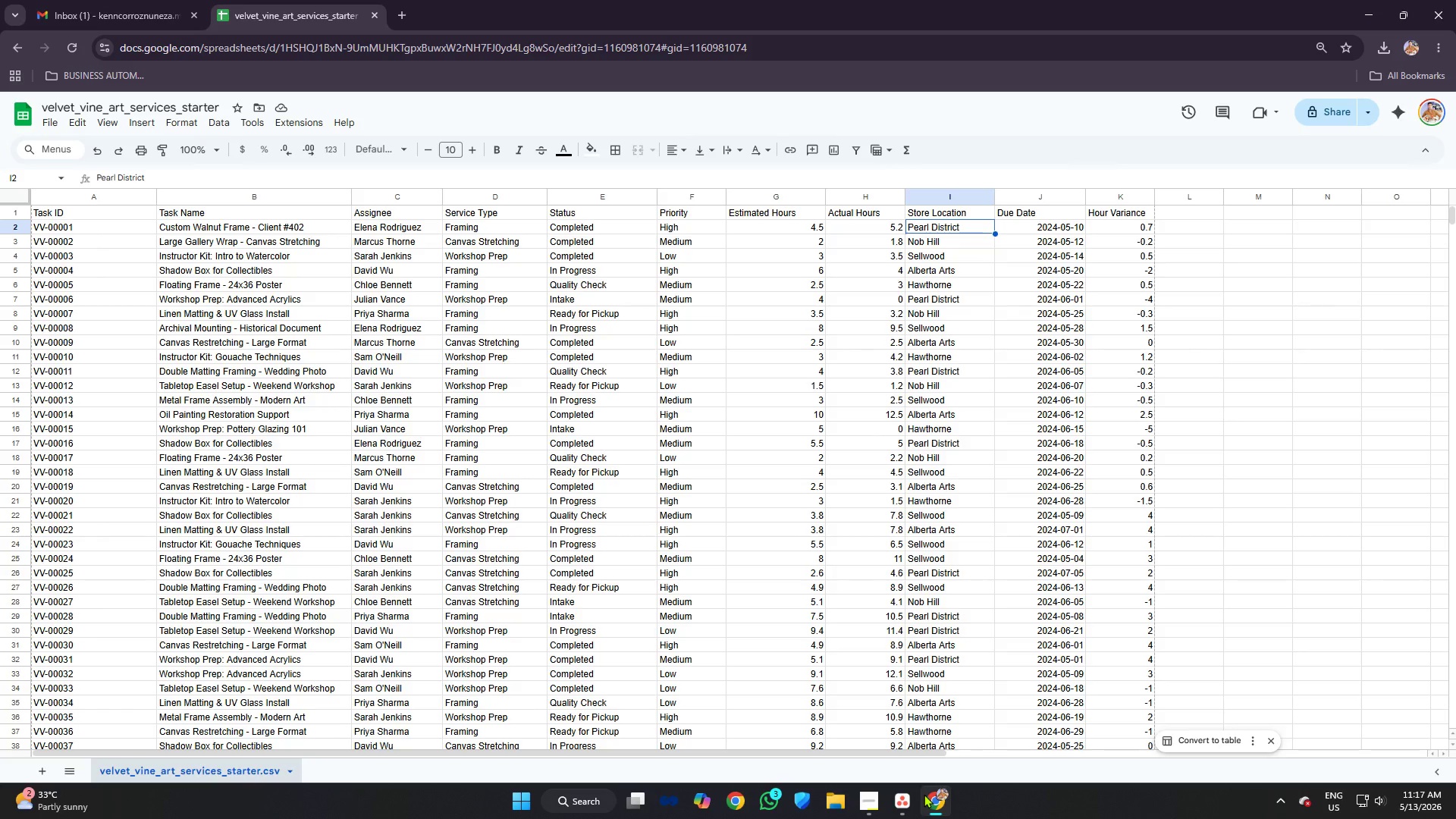 
scroll: coordinate [1114, 488], scroll_direction: down, amount: 9.0
 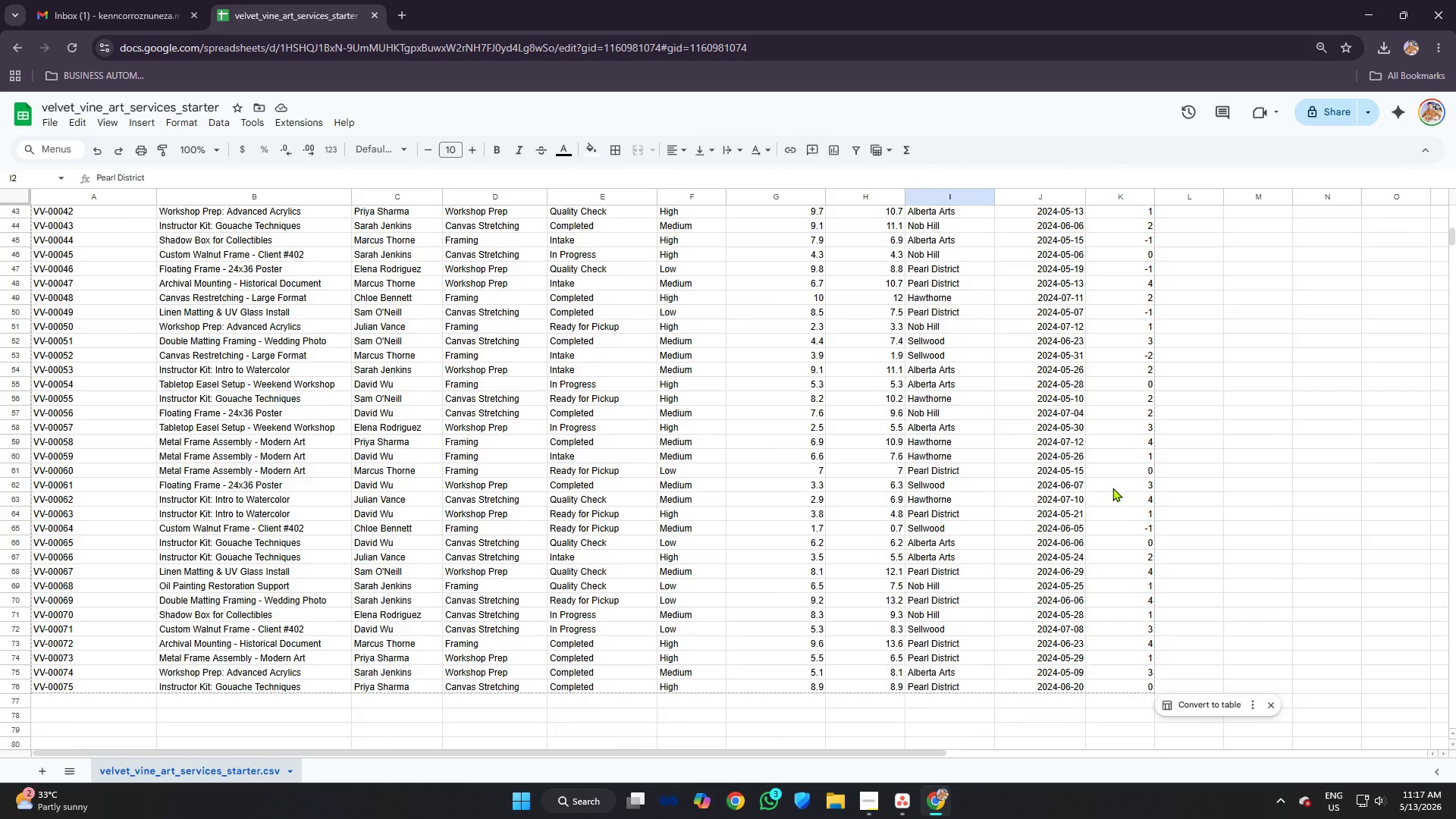 
scroll: coordinate [974, 465], scroll_direction: up, amount: 14.0
 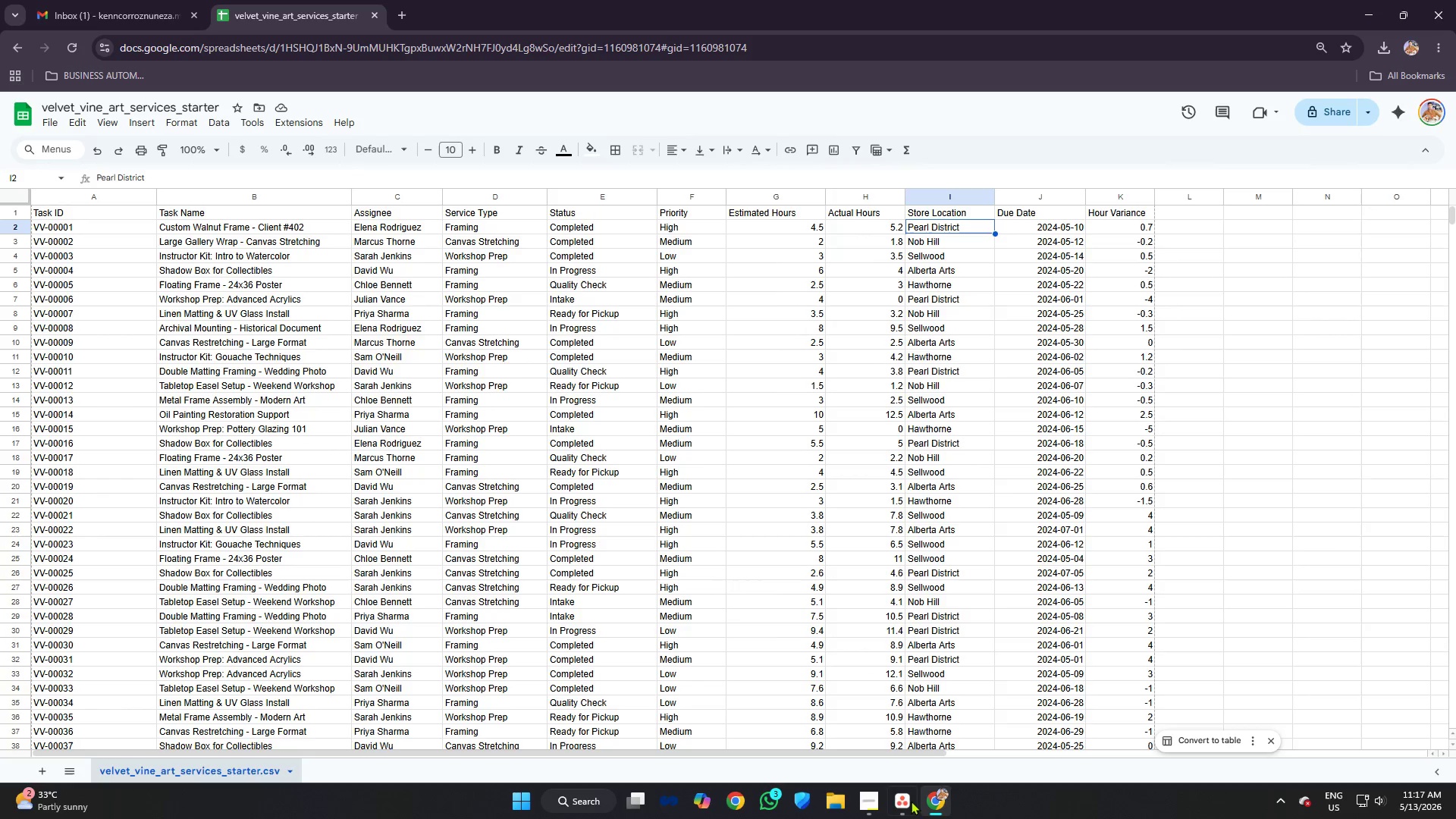 
left_click([899, 799])
 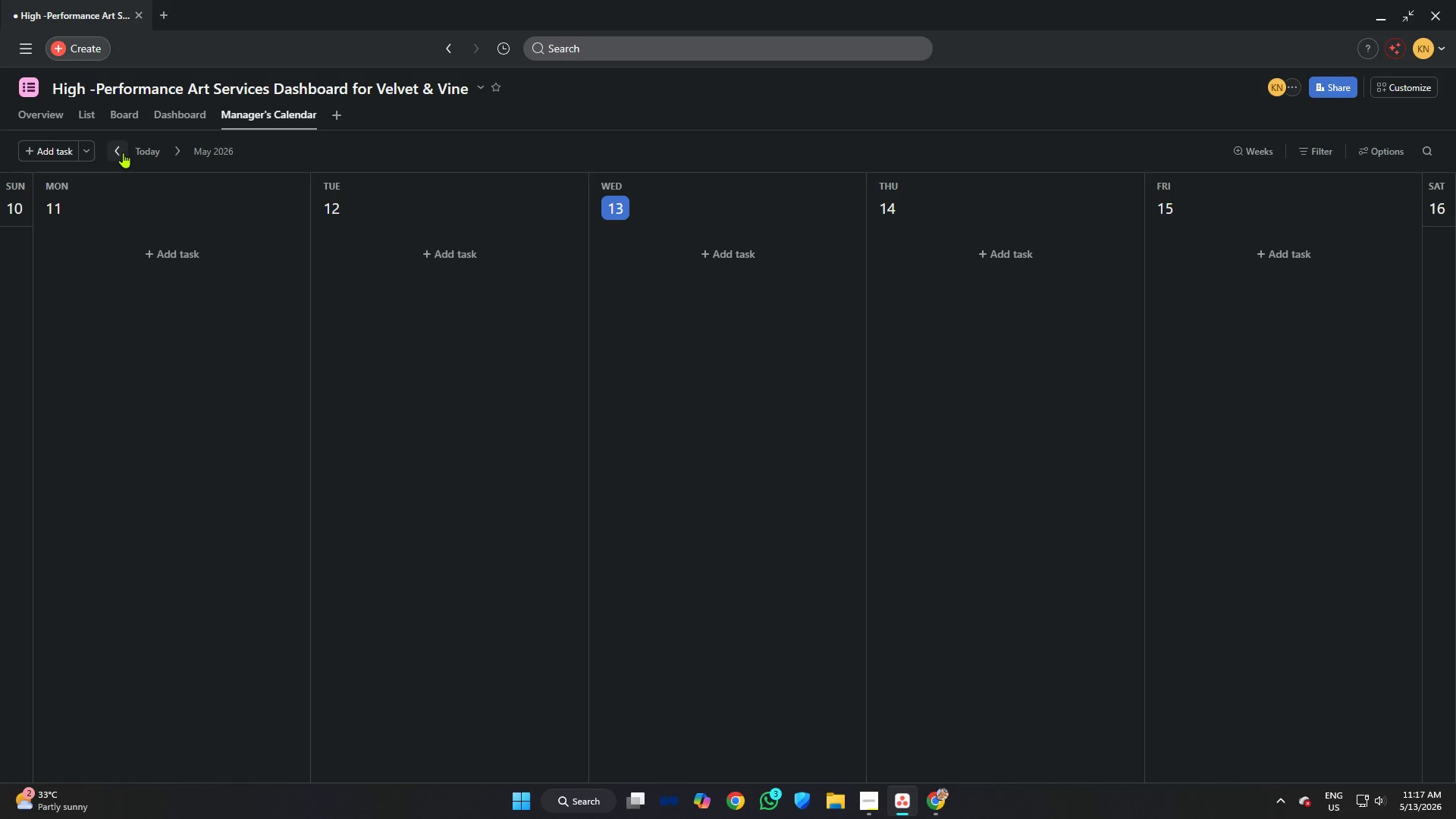 
double_click([122, 152])
 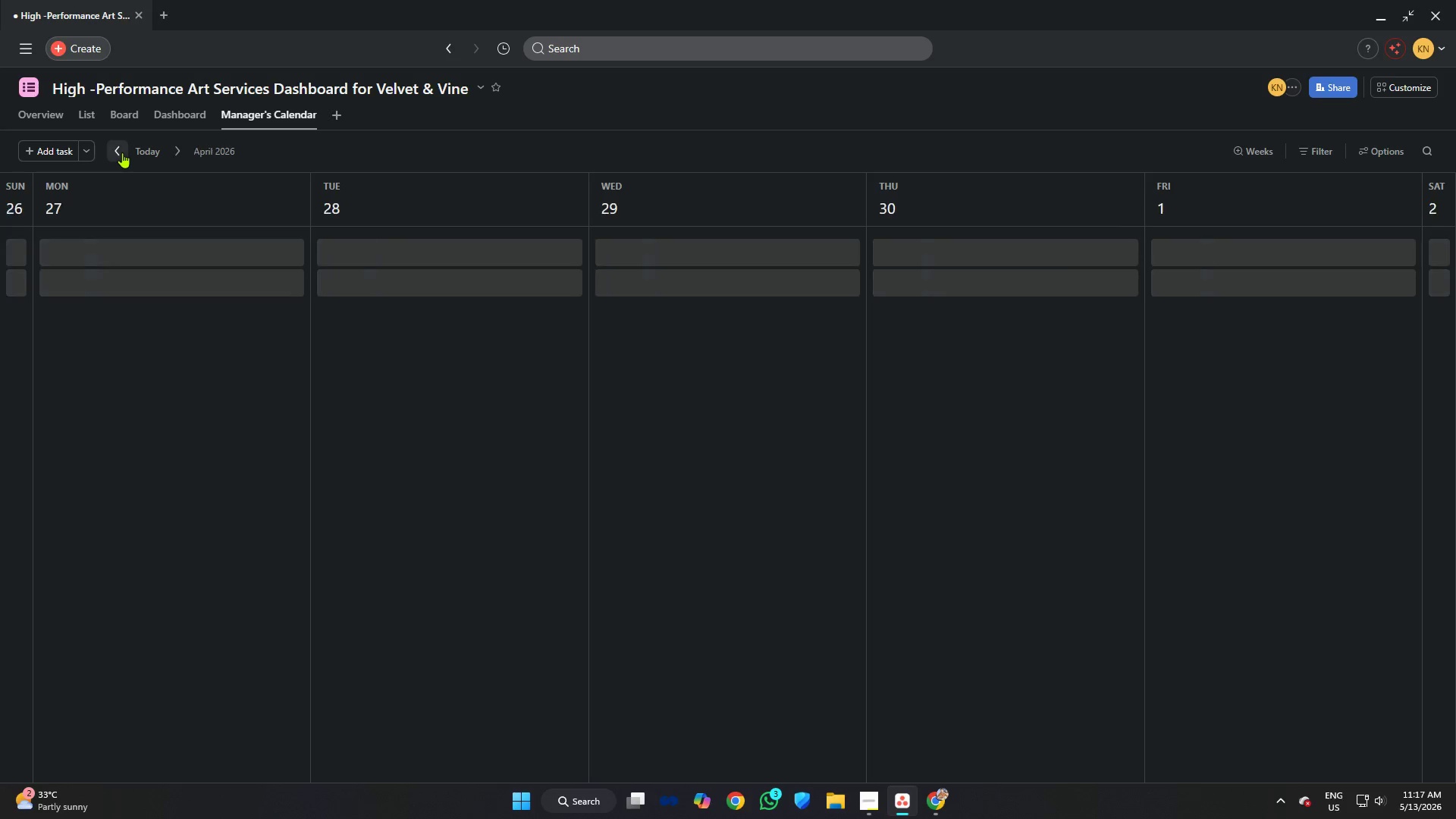 
triple_click([122, 152])
 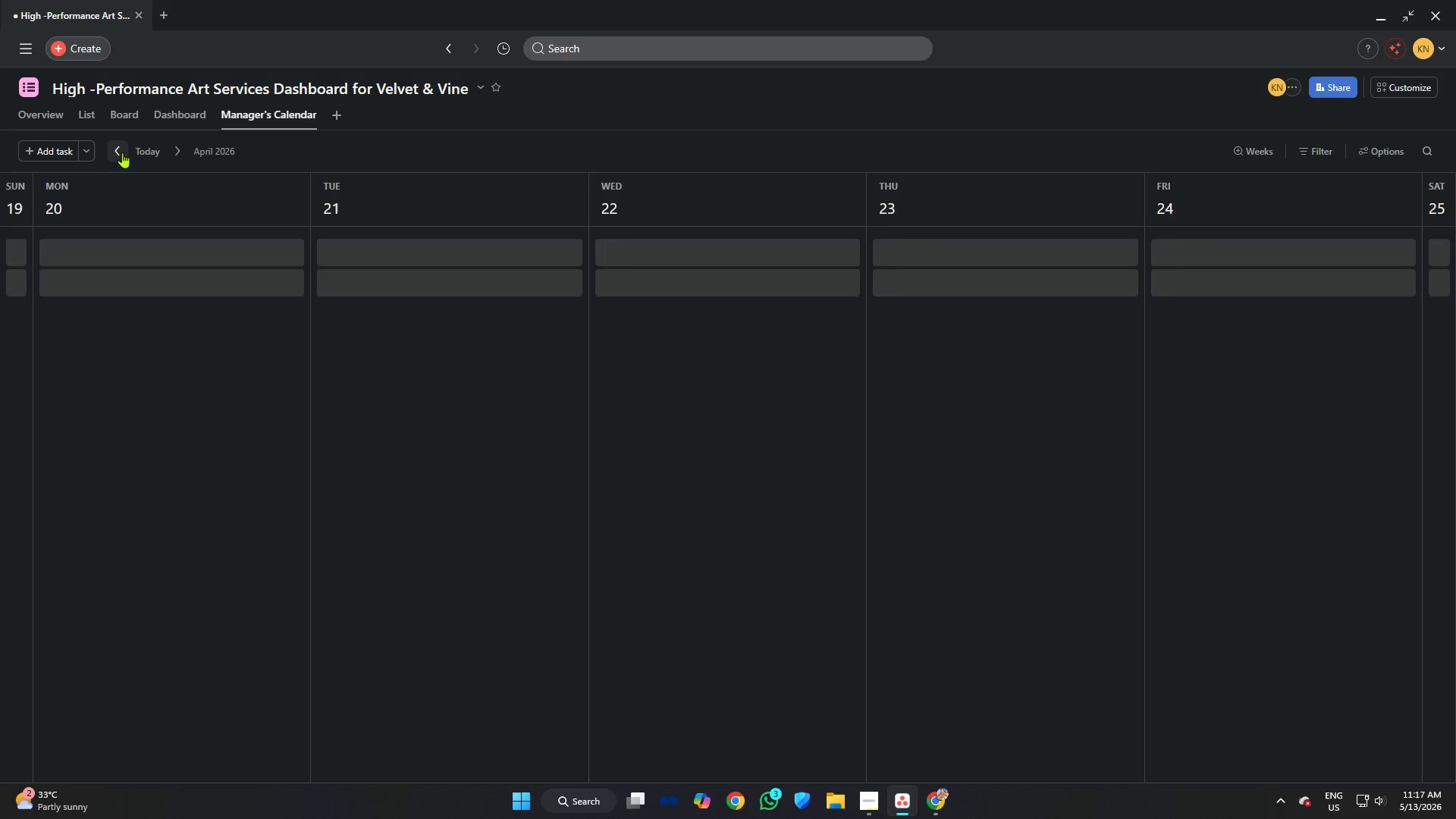 
triple_click([122, 152])
 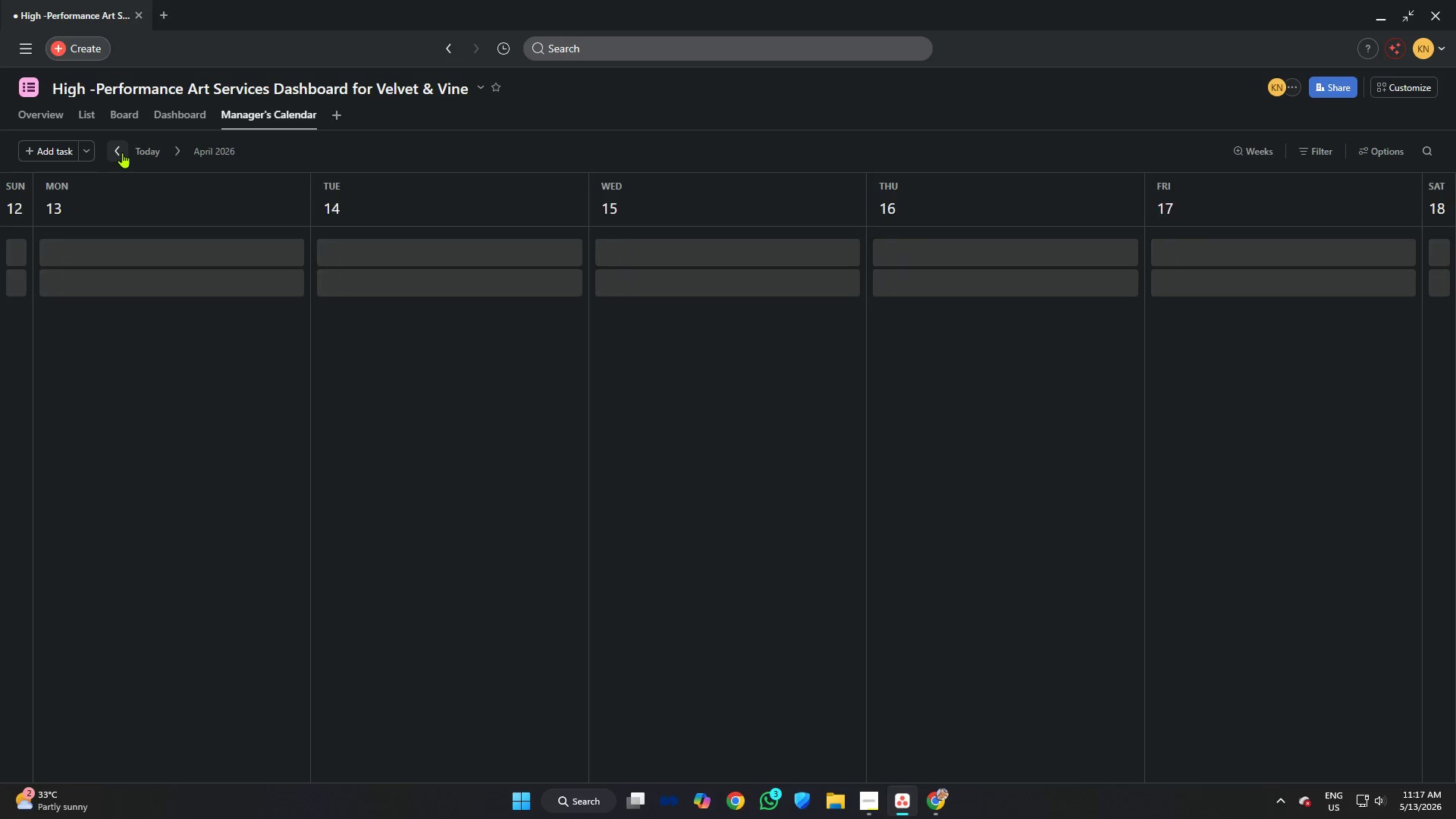 
triple_click([122, 152])
 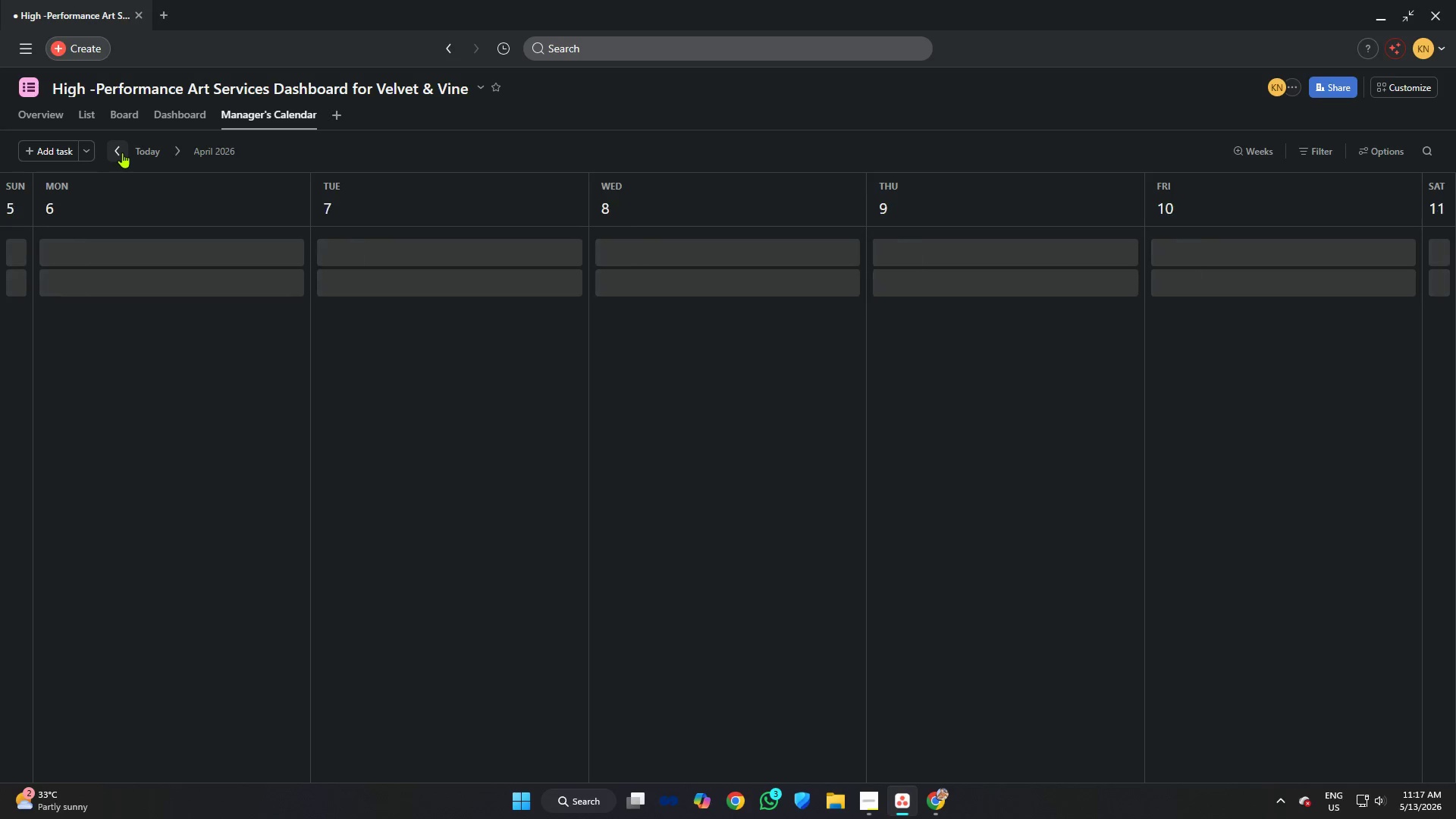 
triple_click([122, 152])
 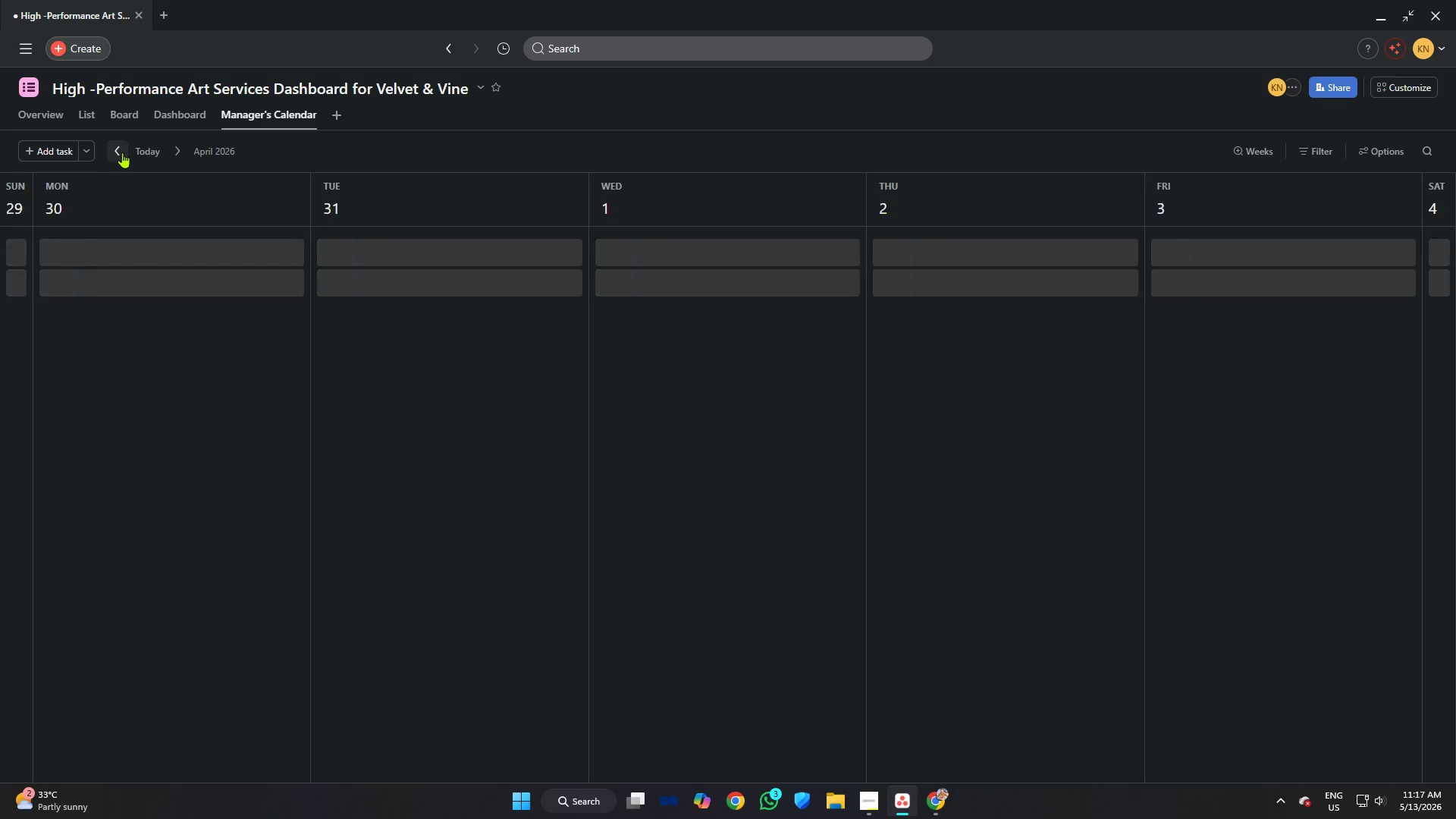 
triple_click([122, 152])
 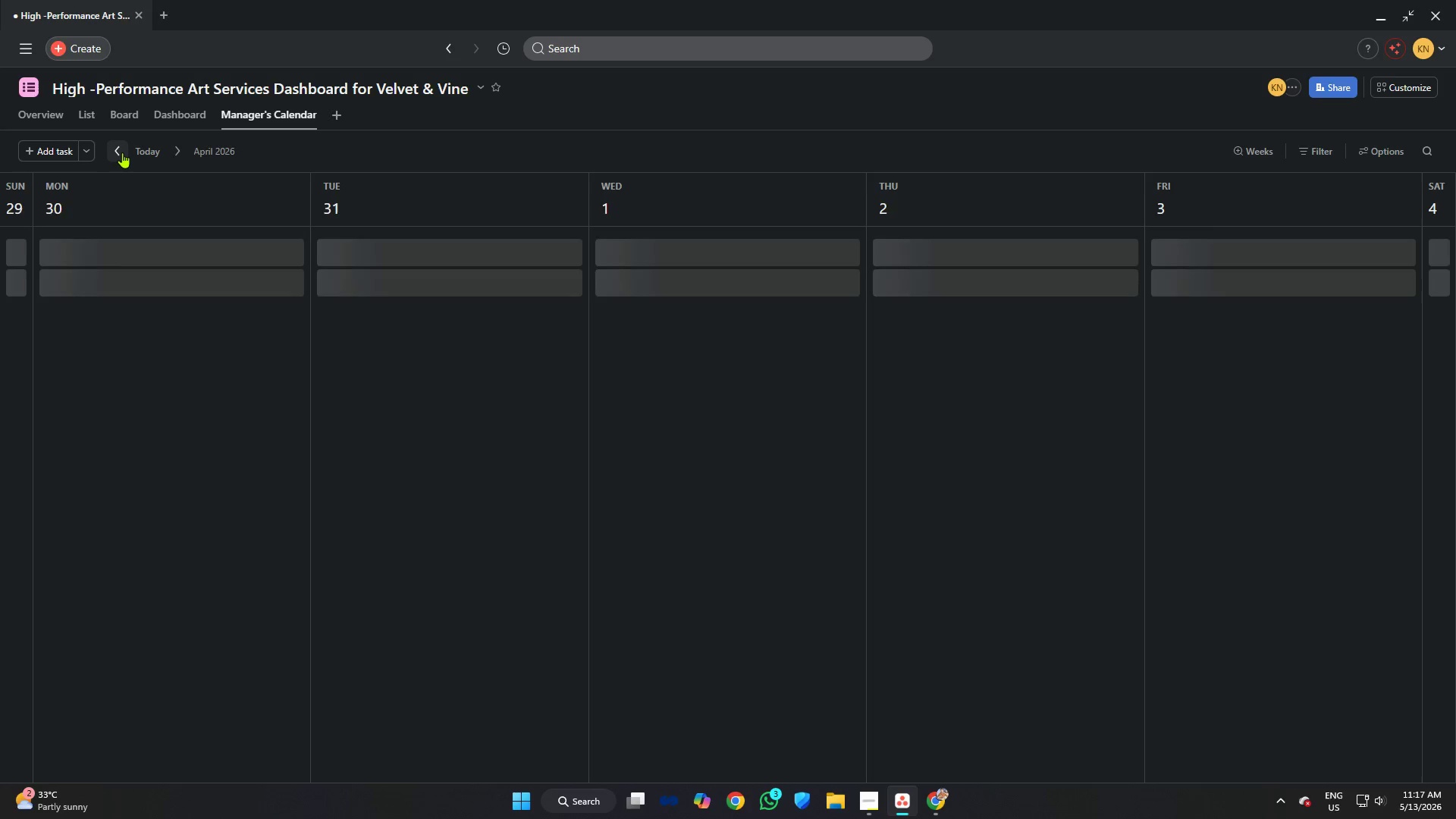 
triple_click([122, 152])
 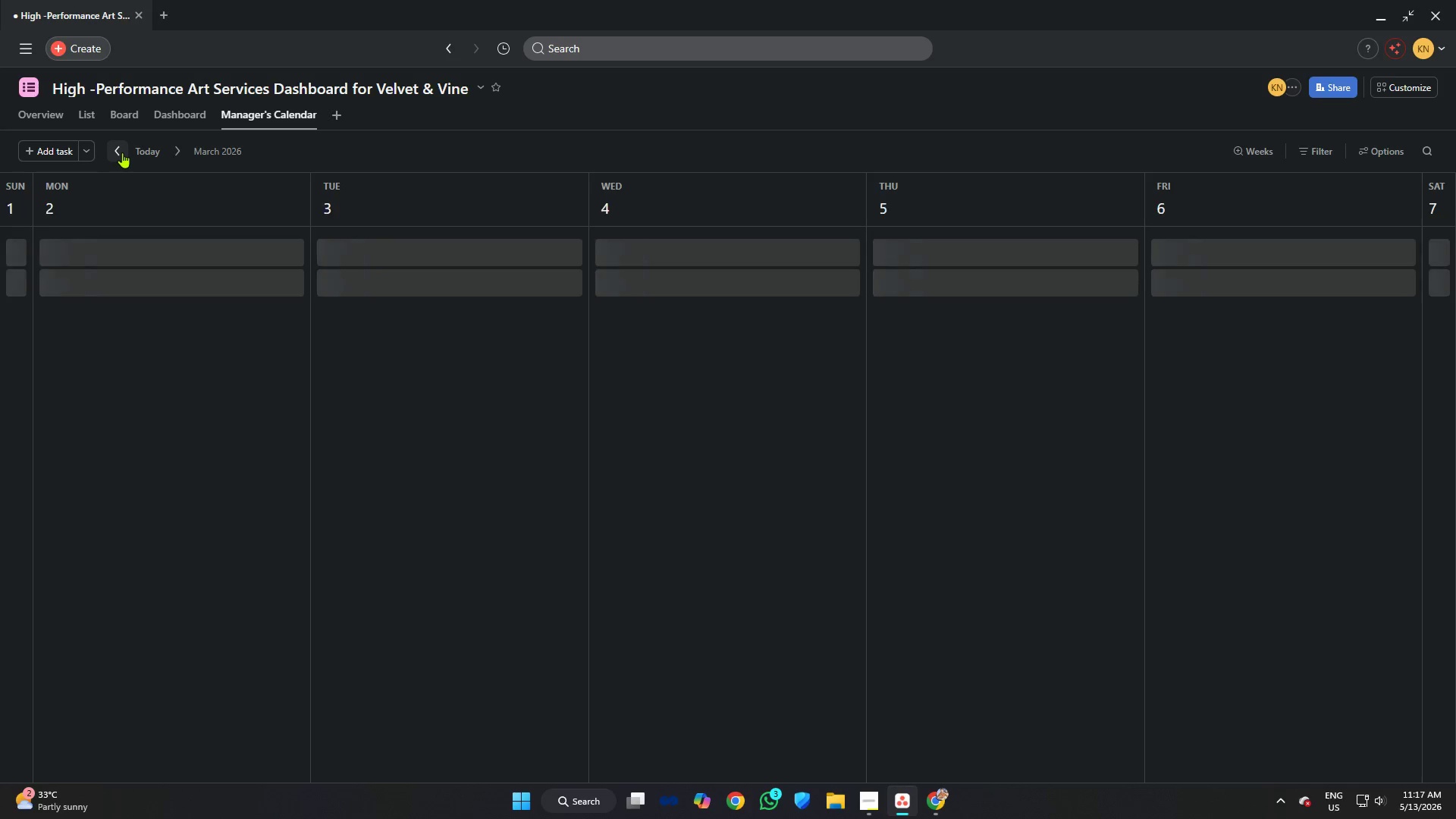 
triple_click([122, 152])
 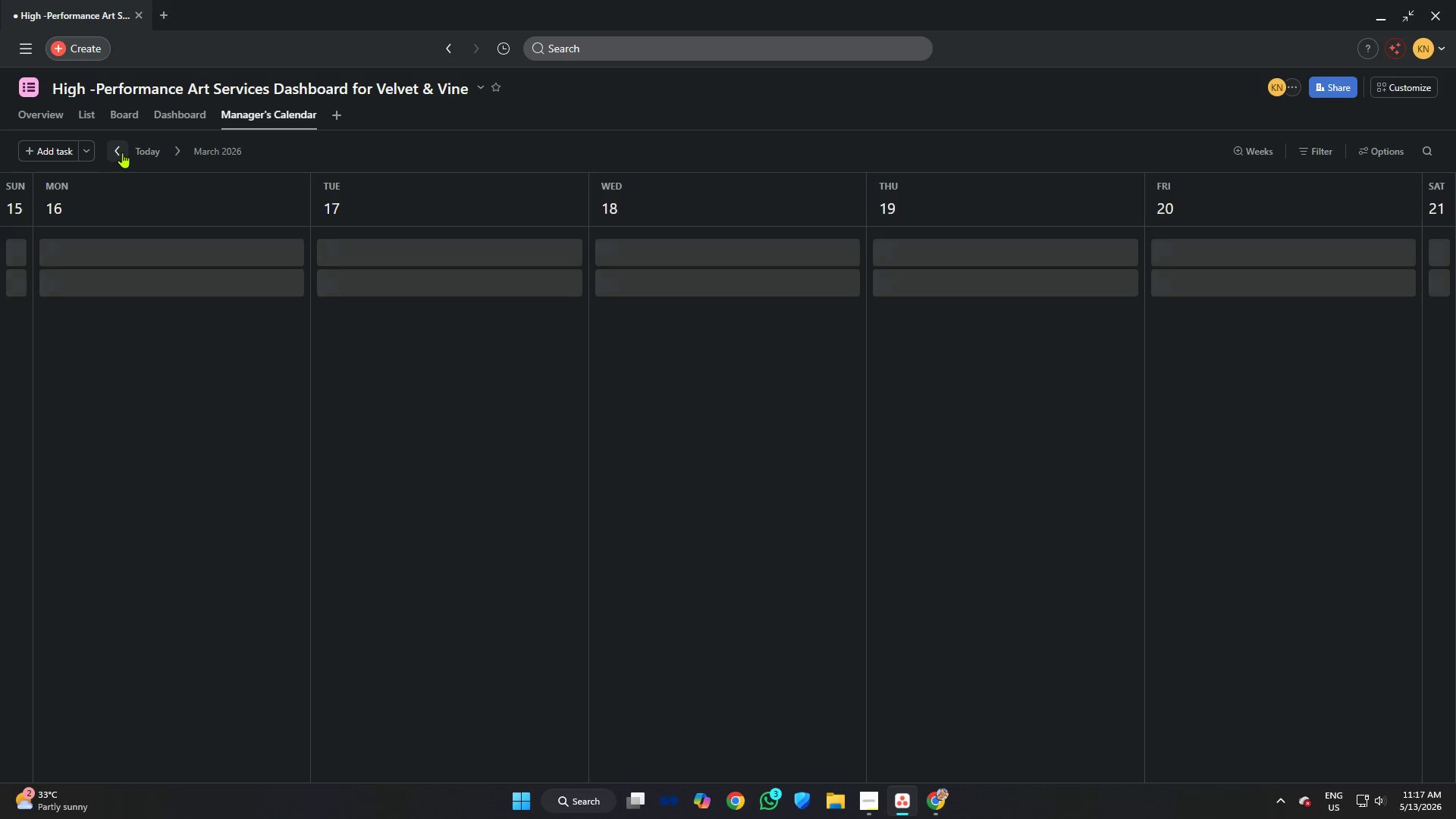 
triple_click([122, 152])
 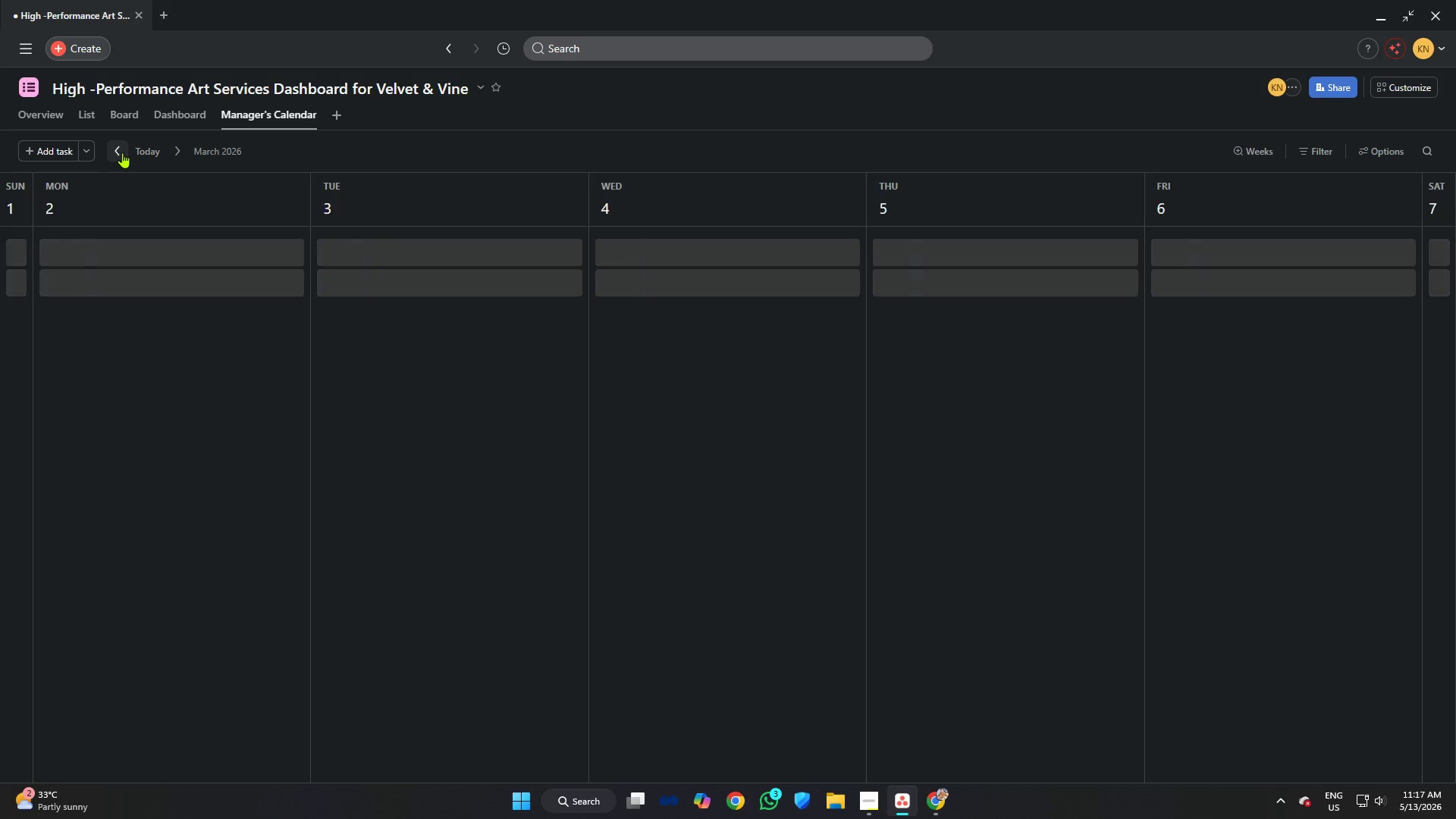 
triple_click([122, 152])
 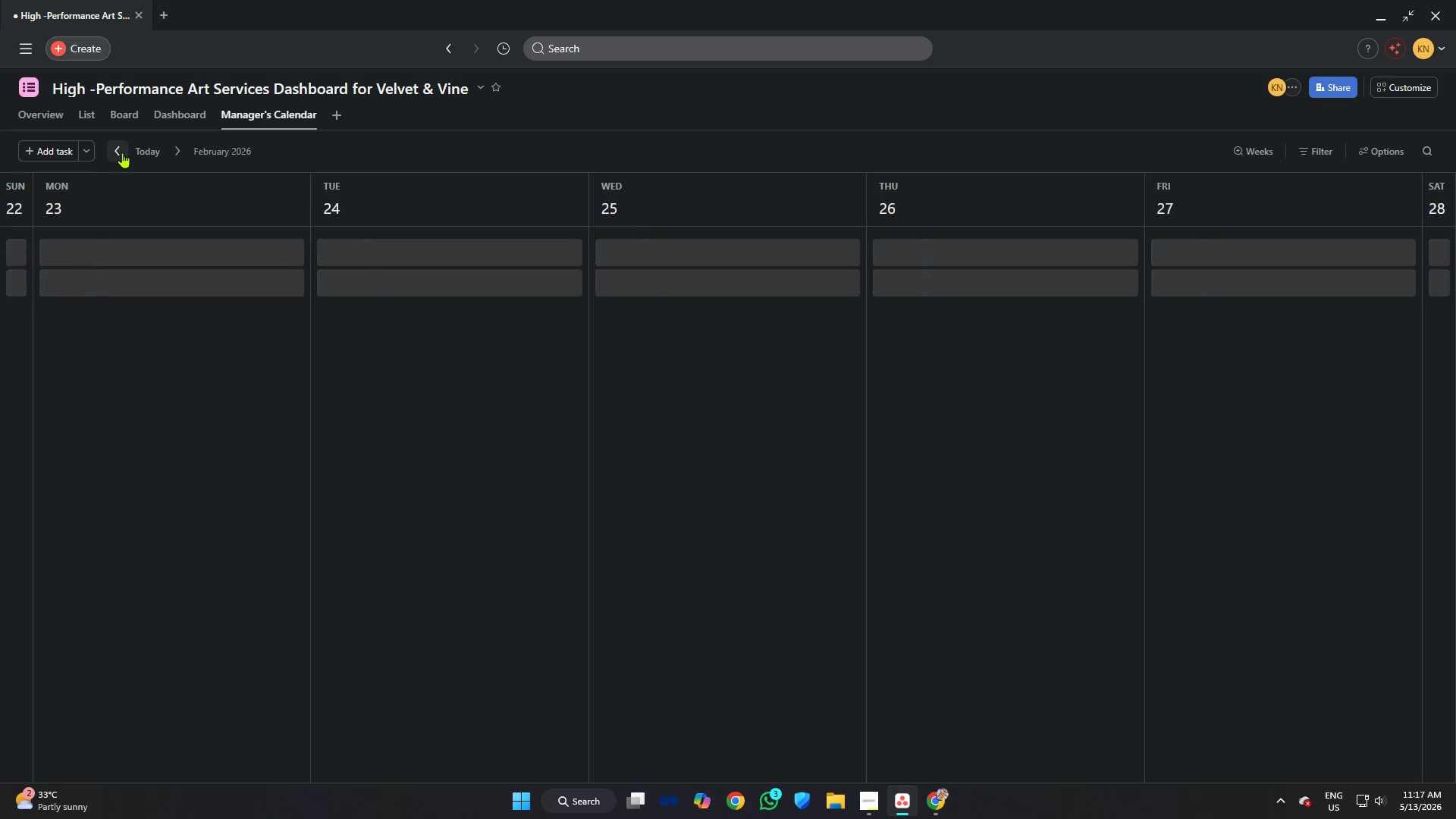 
triple_click([122, 152])
 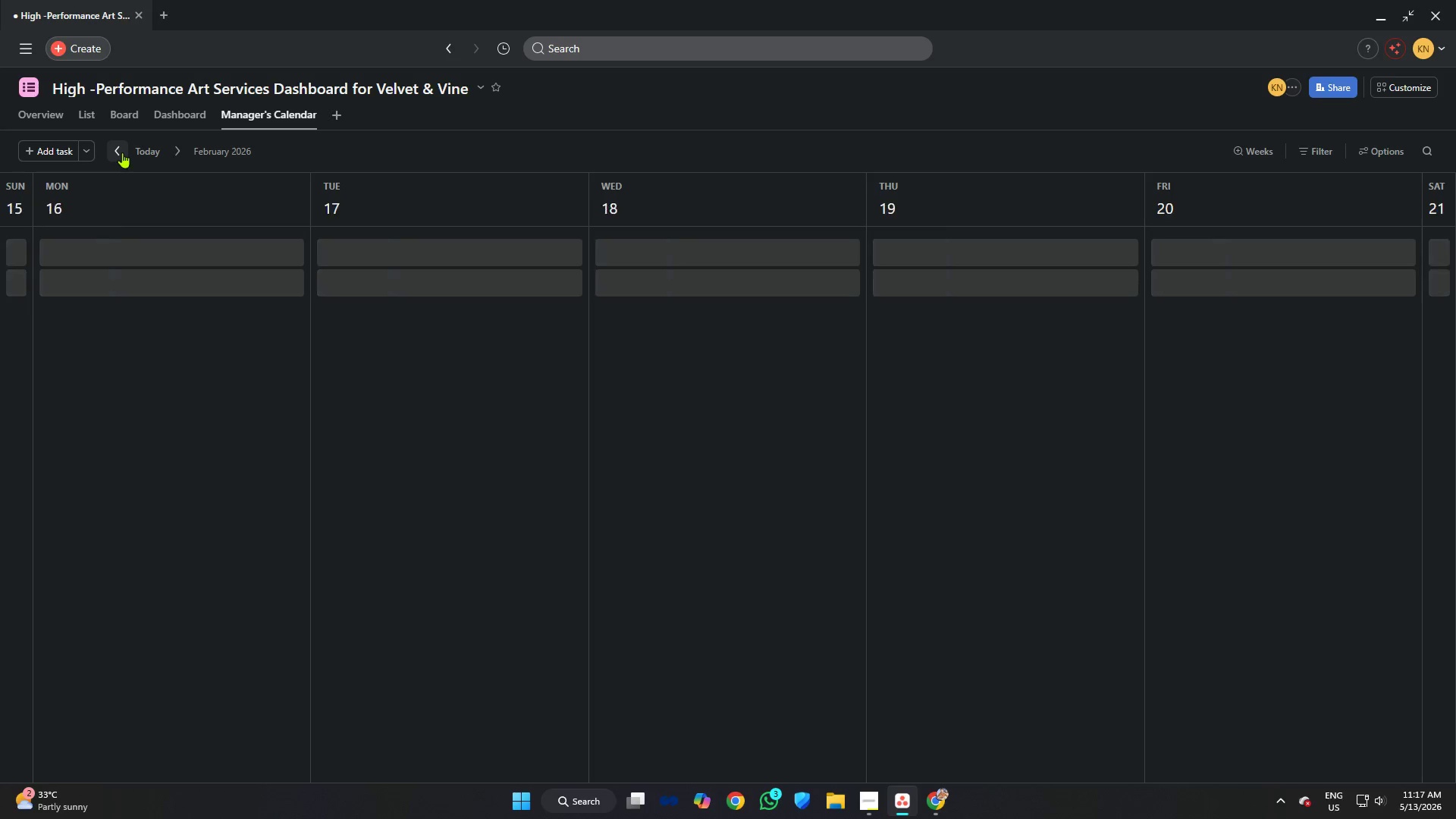 
triple_click([122, 152])
 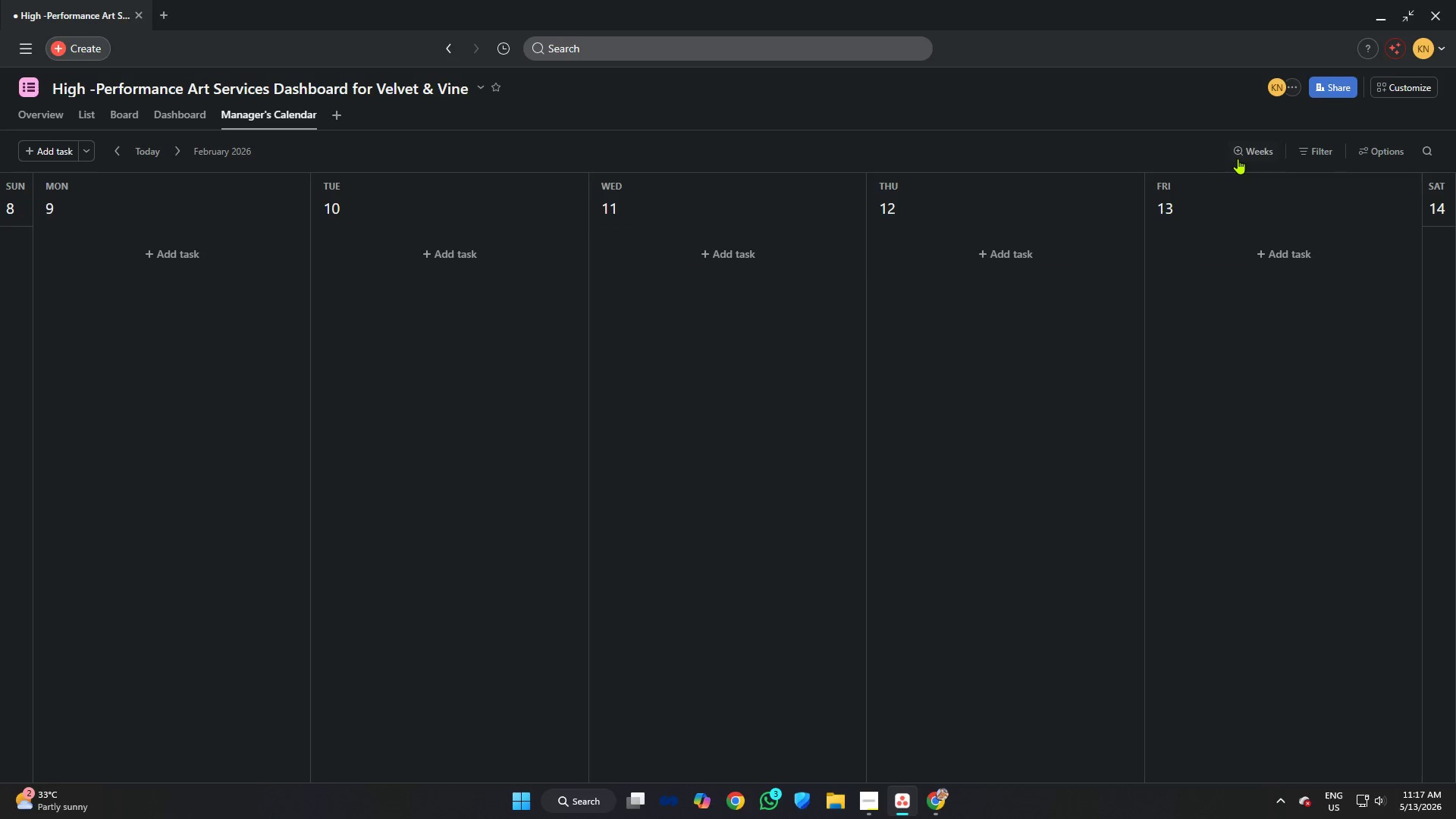 
left_click([1242, 155])
 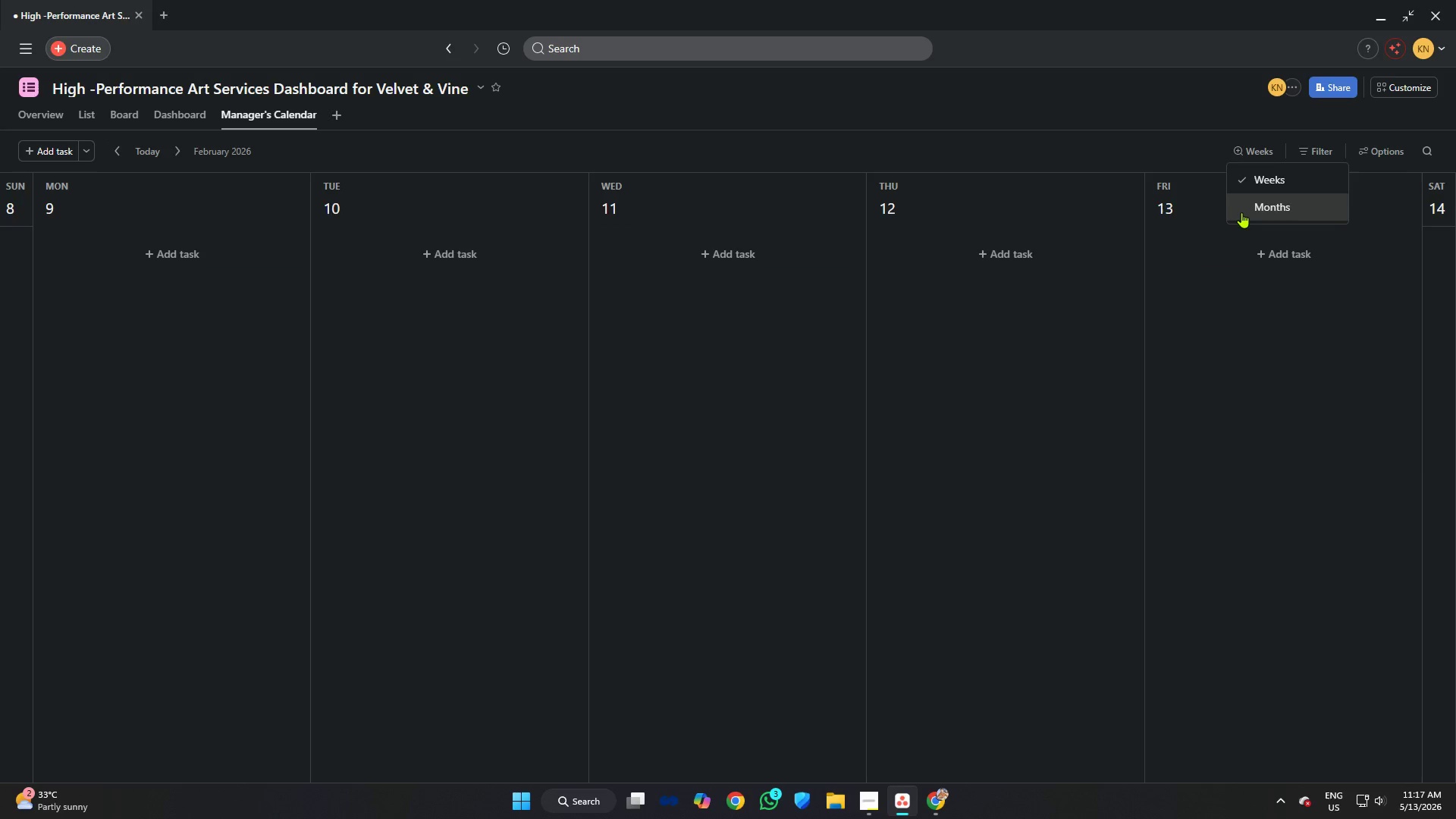 
left_click([1243, 209])
 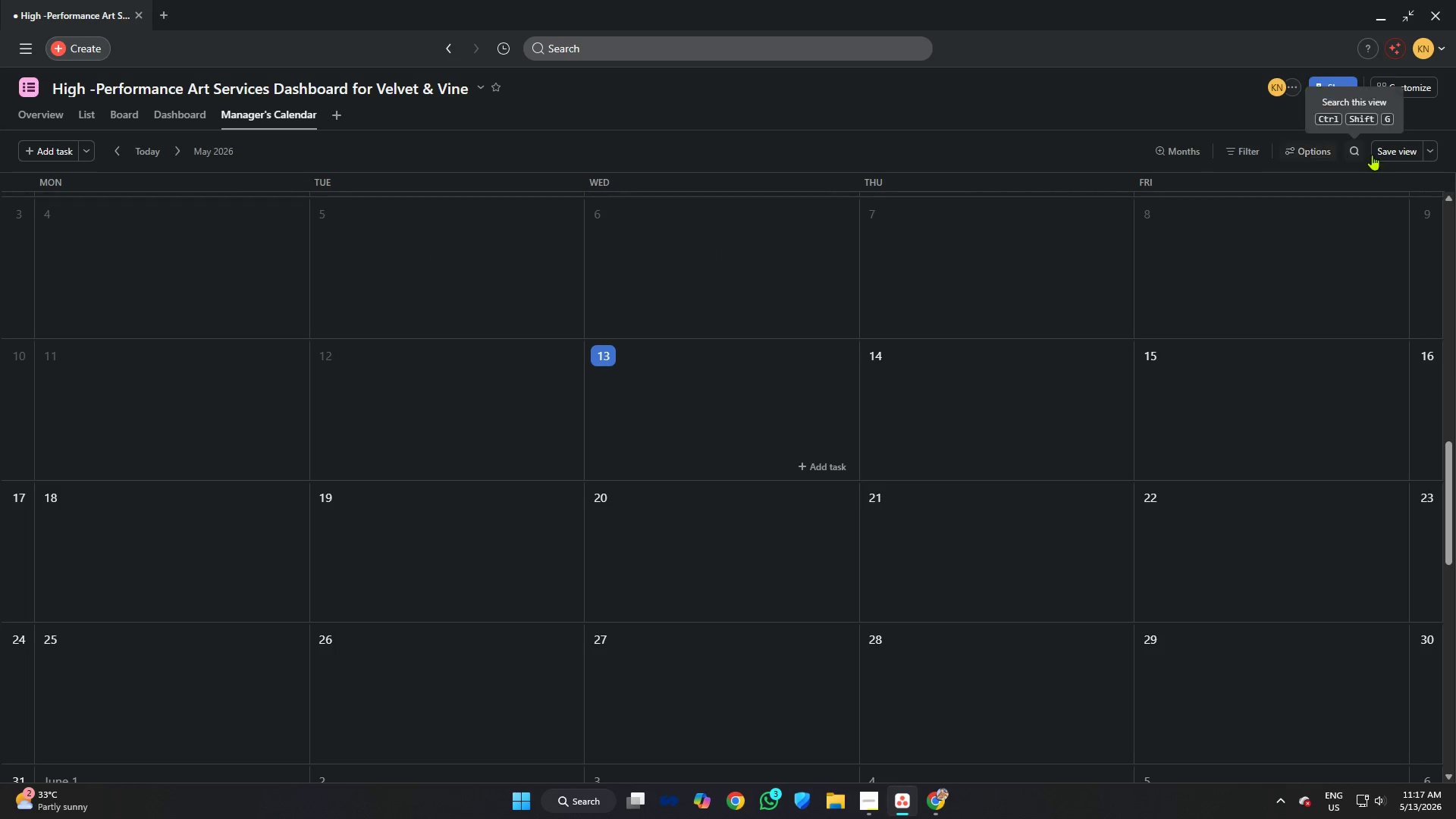 
left_click([1390, 149])
 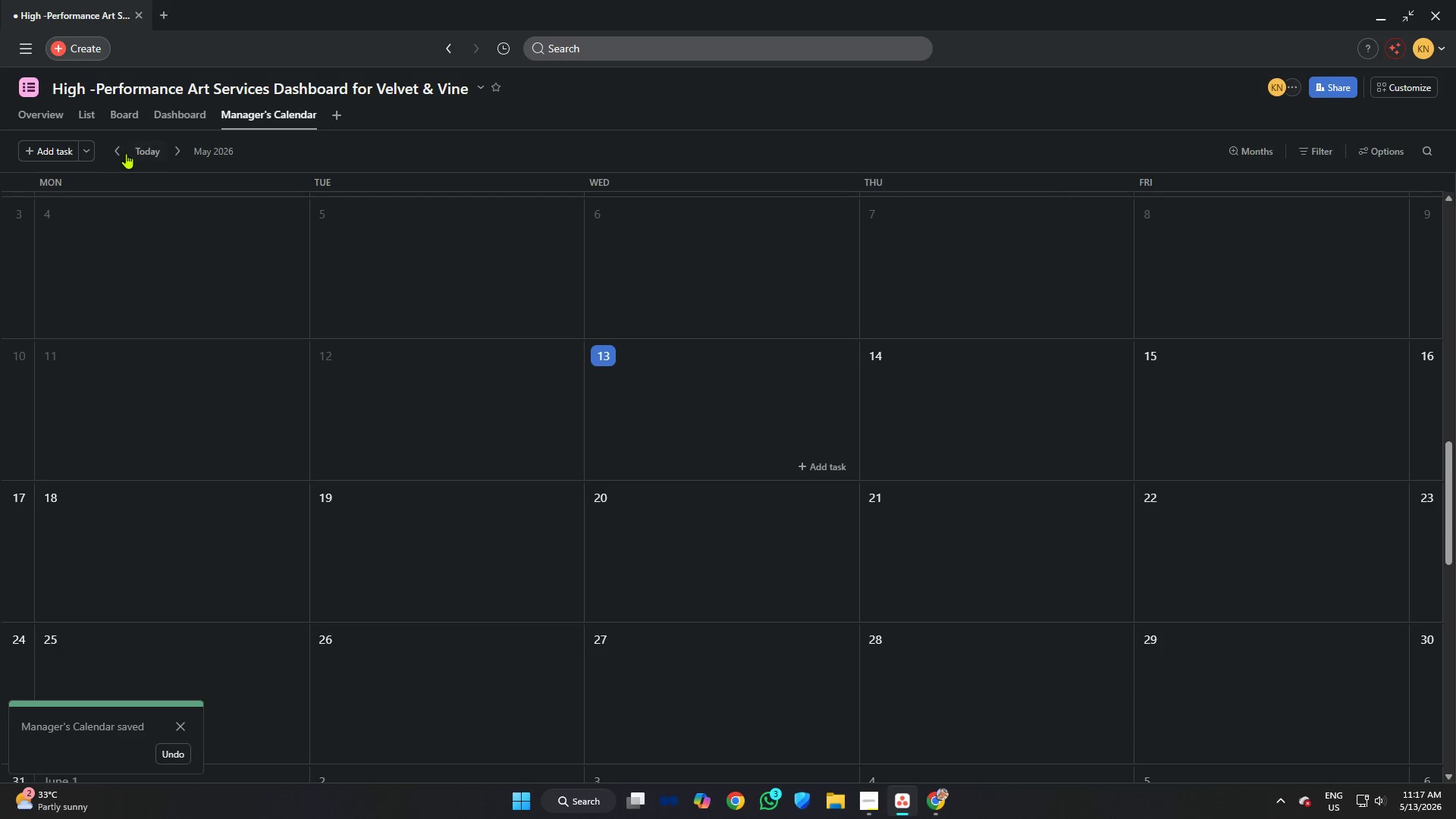 
double_click([116, 140])
 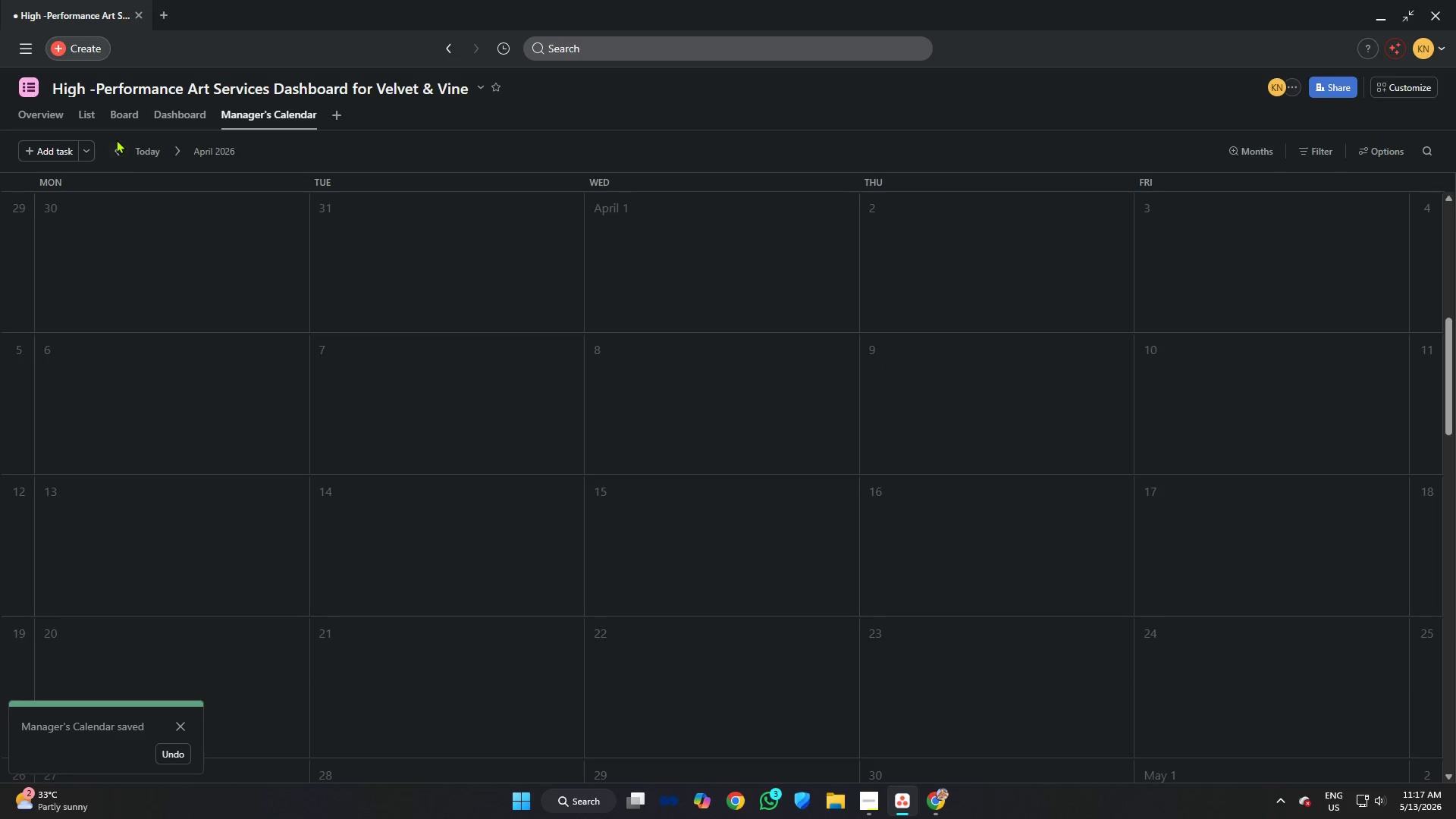 
triple_click([116, 140])
 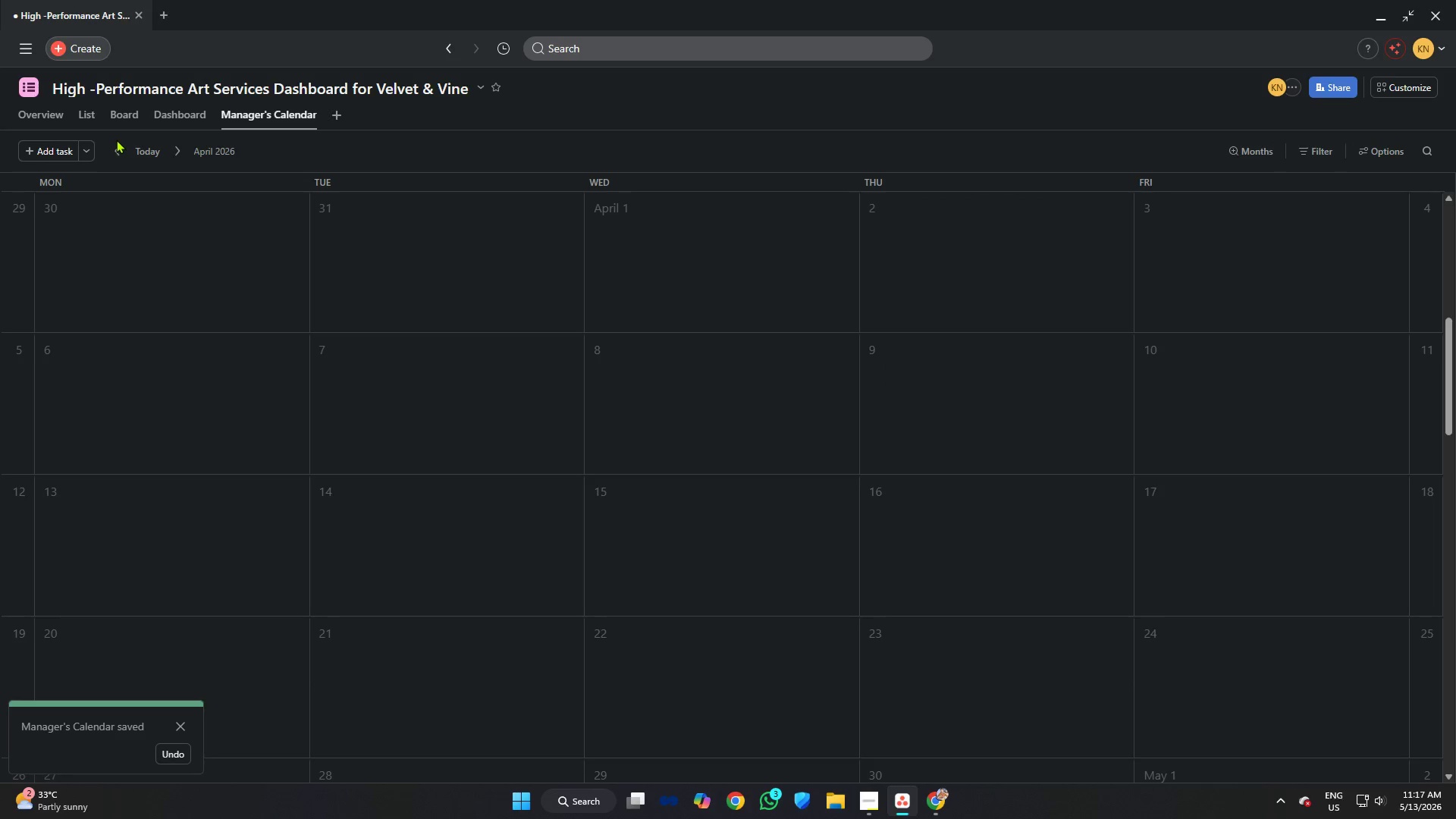 
triple_click([116, 140])
 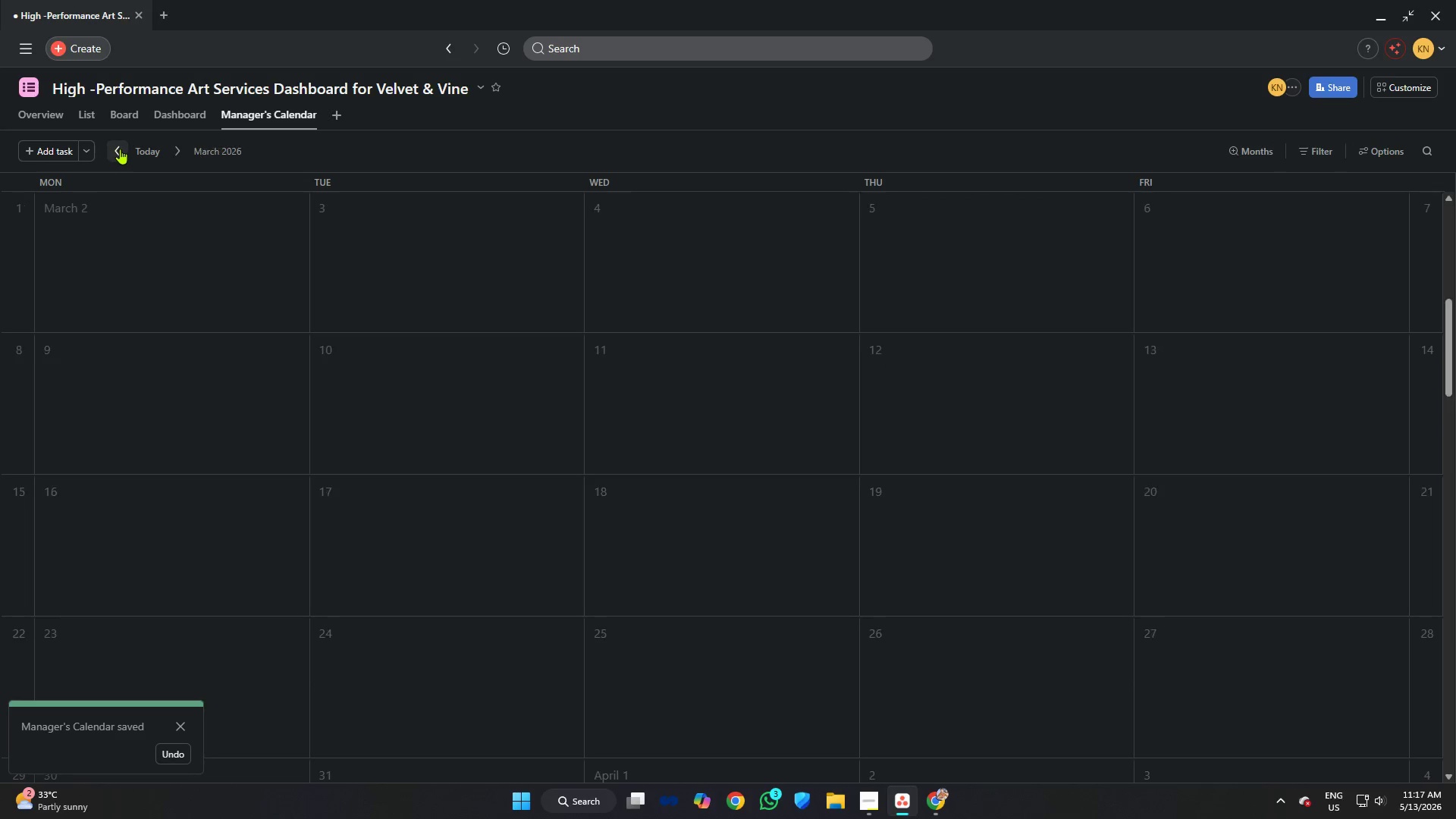 
triple_click([120, 149])
 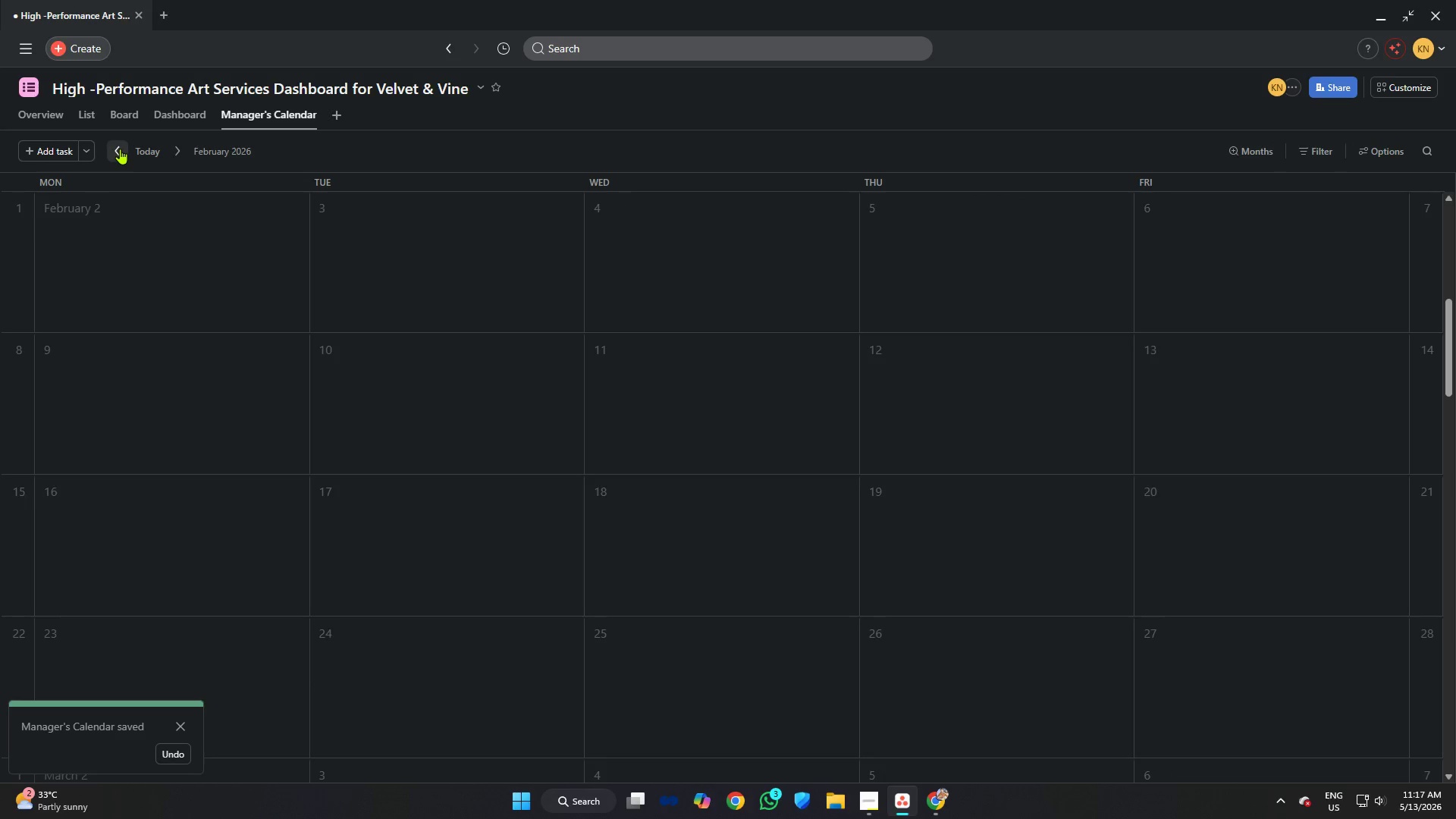 
triple_click([120, 149])
 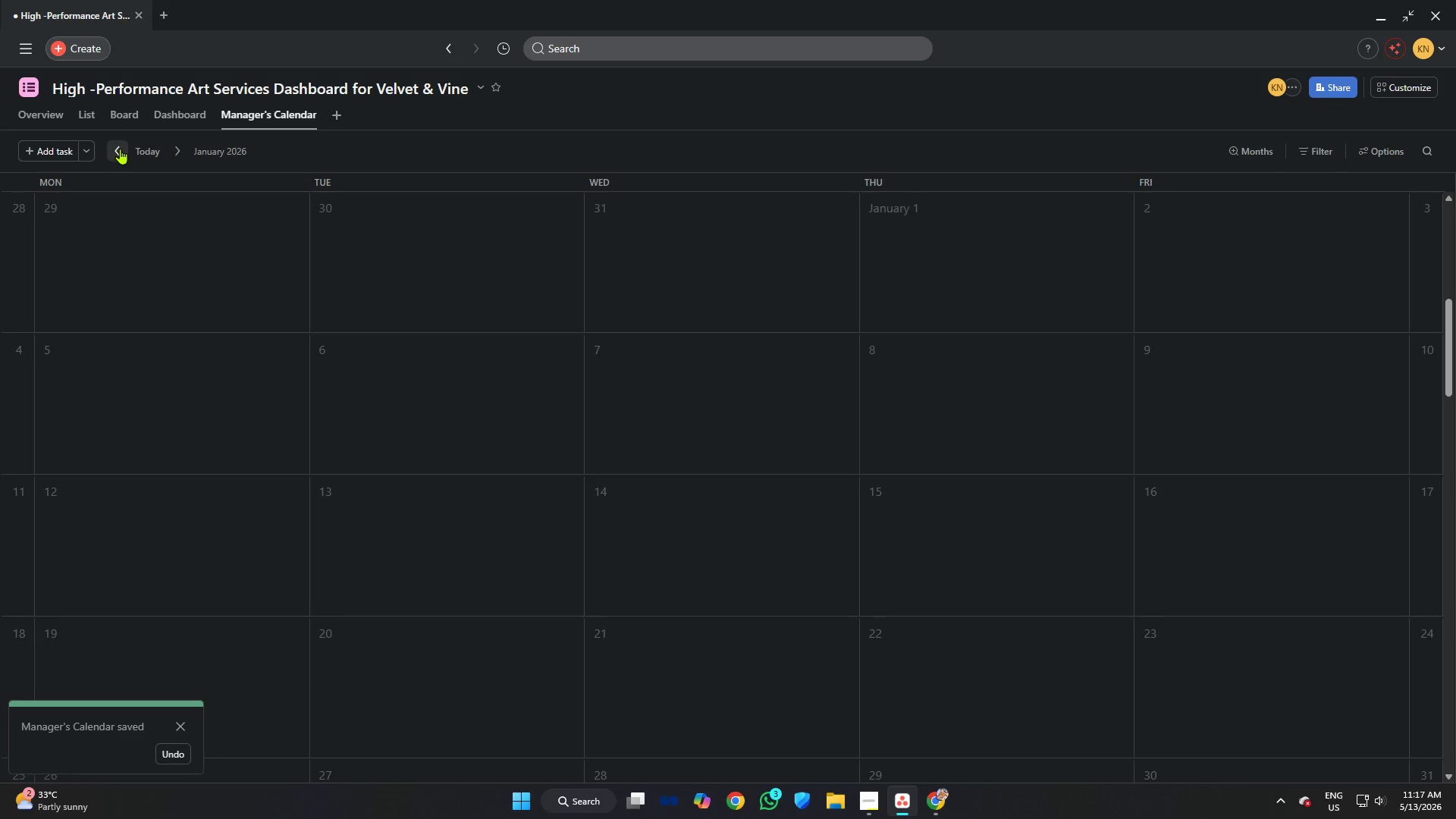 
triple_click([120, 149])
 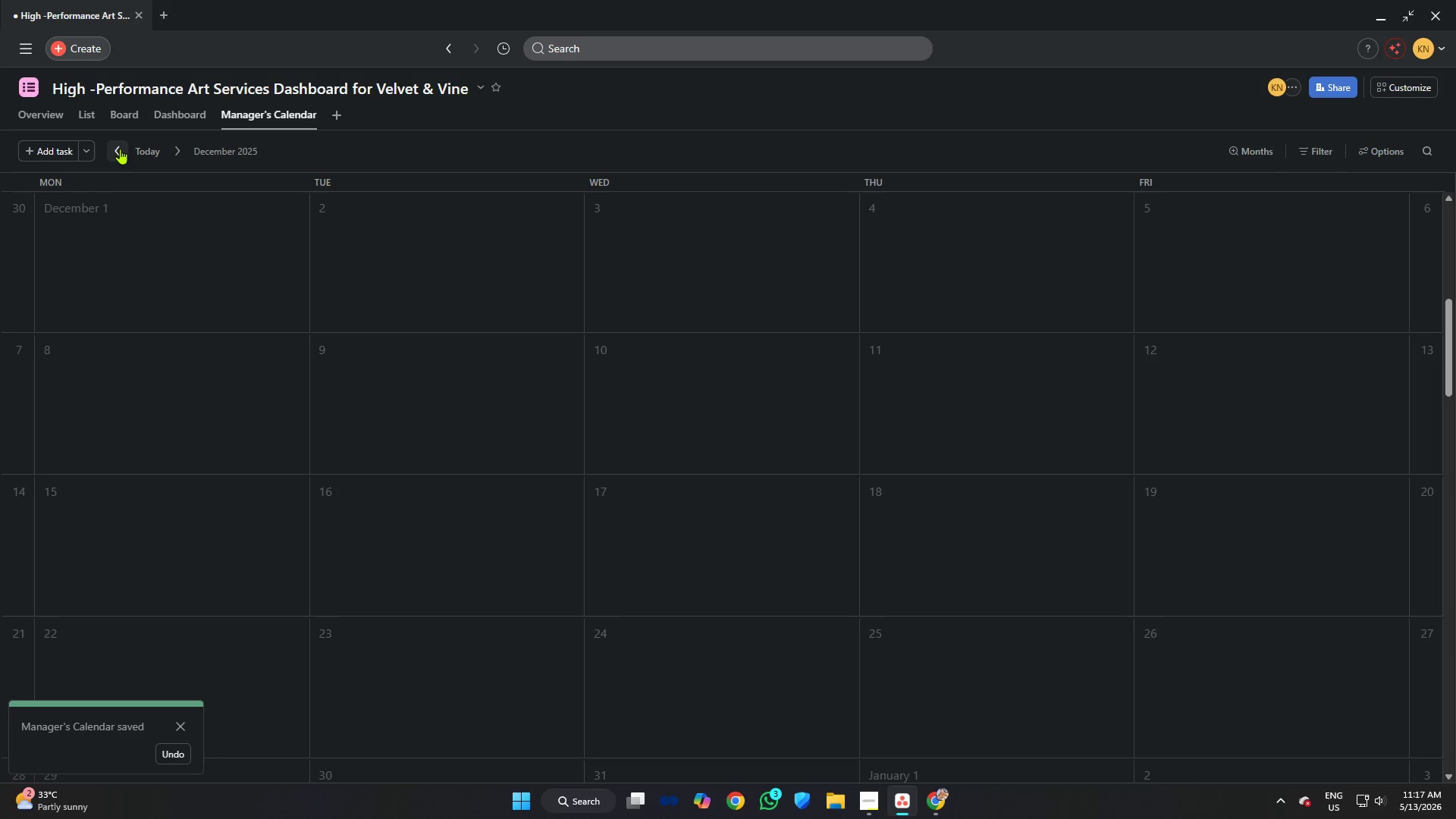 
triple_click([120, 149])
 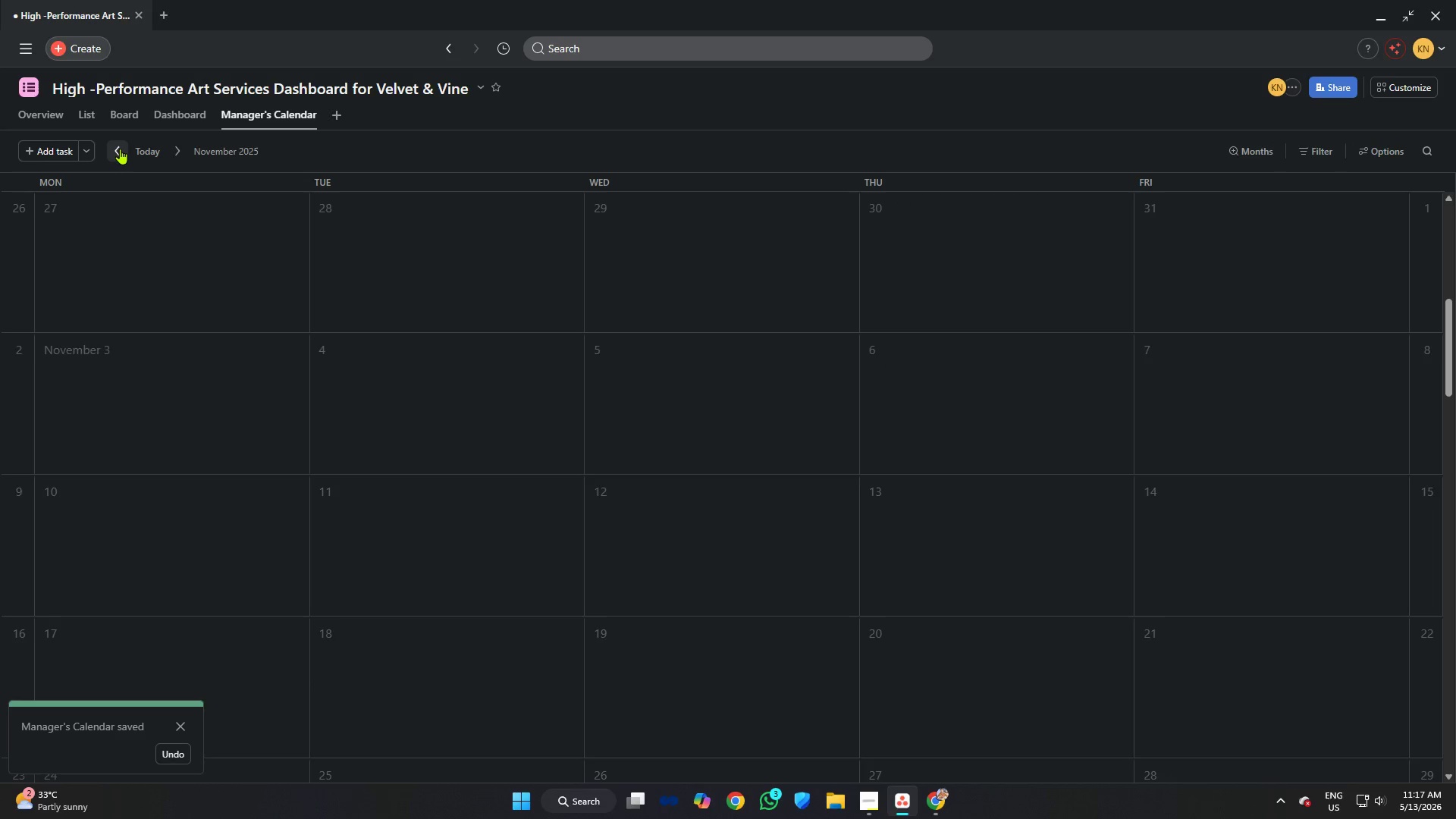 
triple_click([120, 149])
 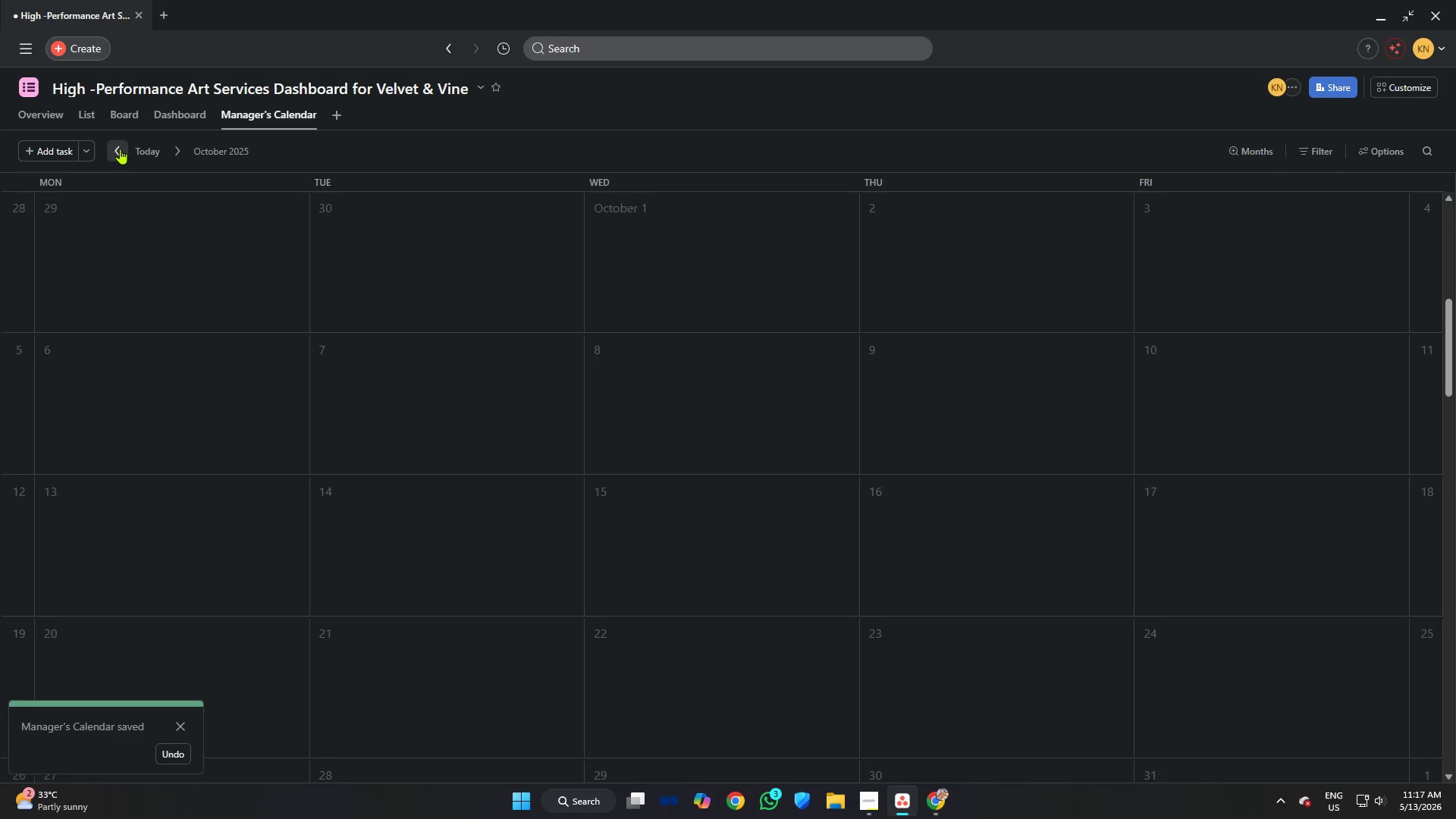 
triple_click([120, 149])
 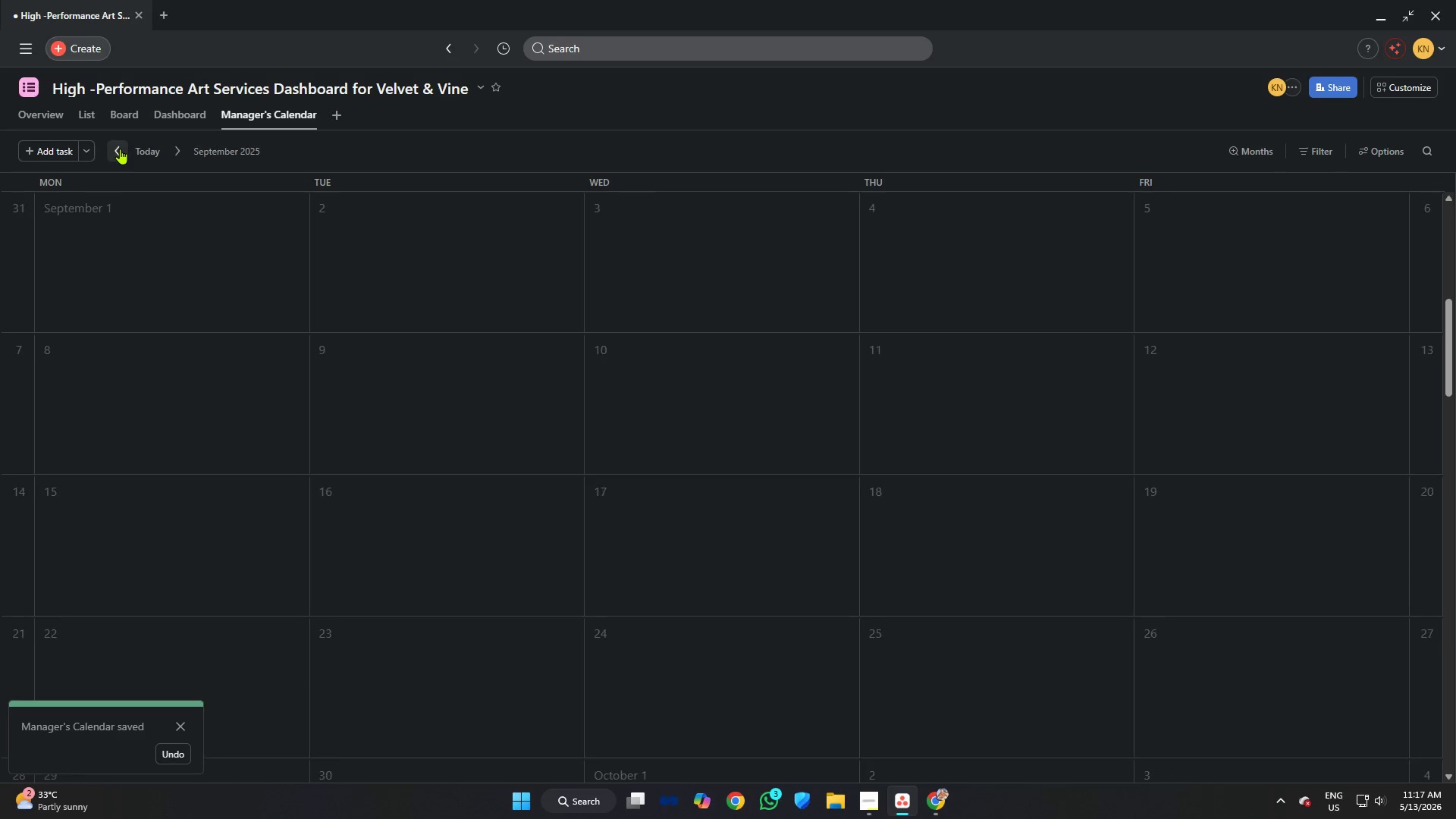 
triple_click([120, 149])
 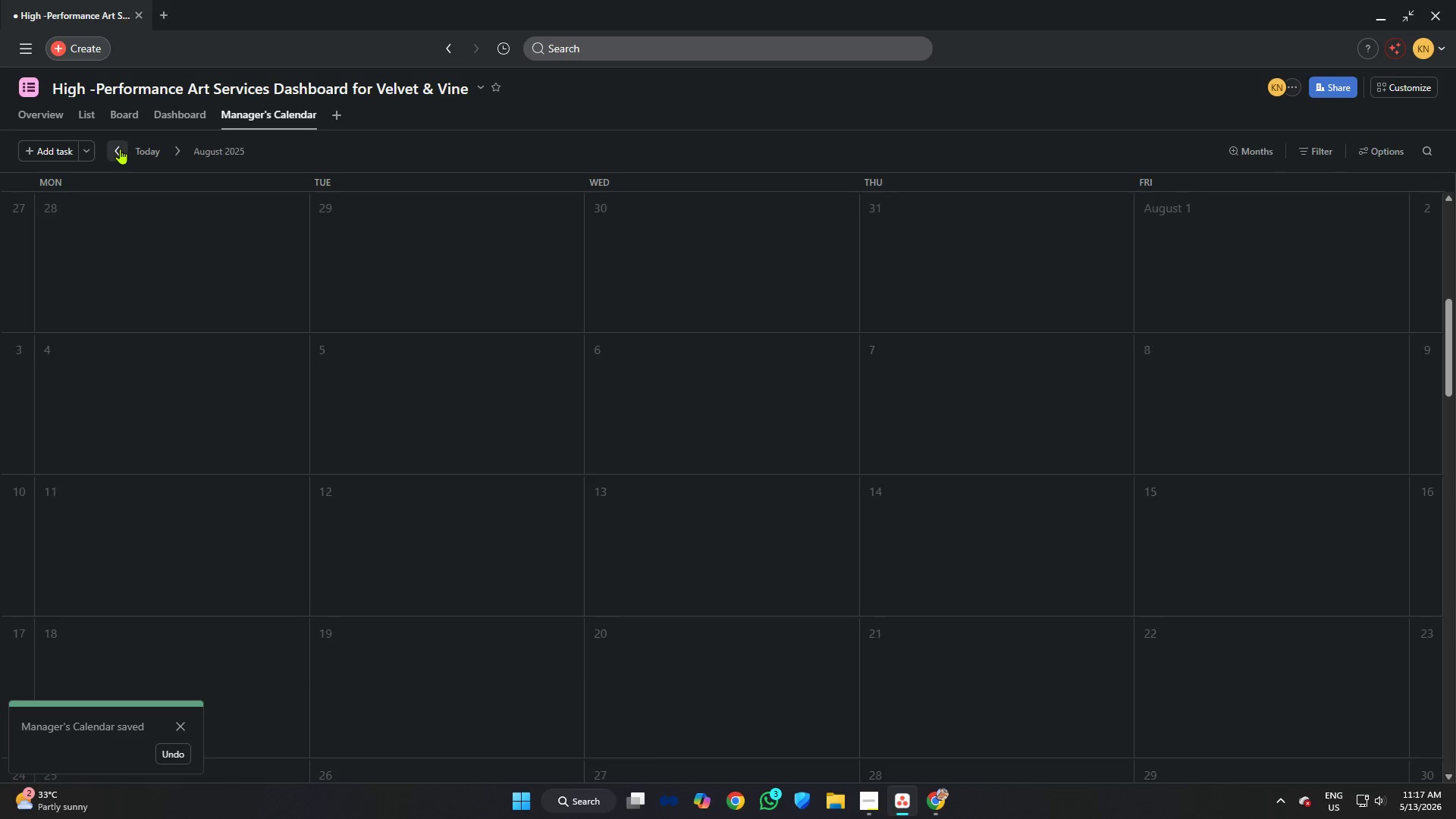 
triple_click([120, 149])
 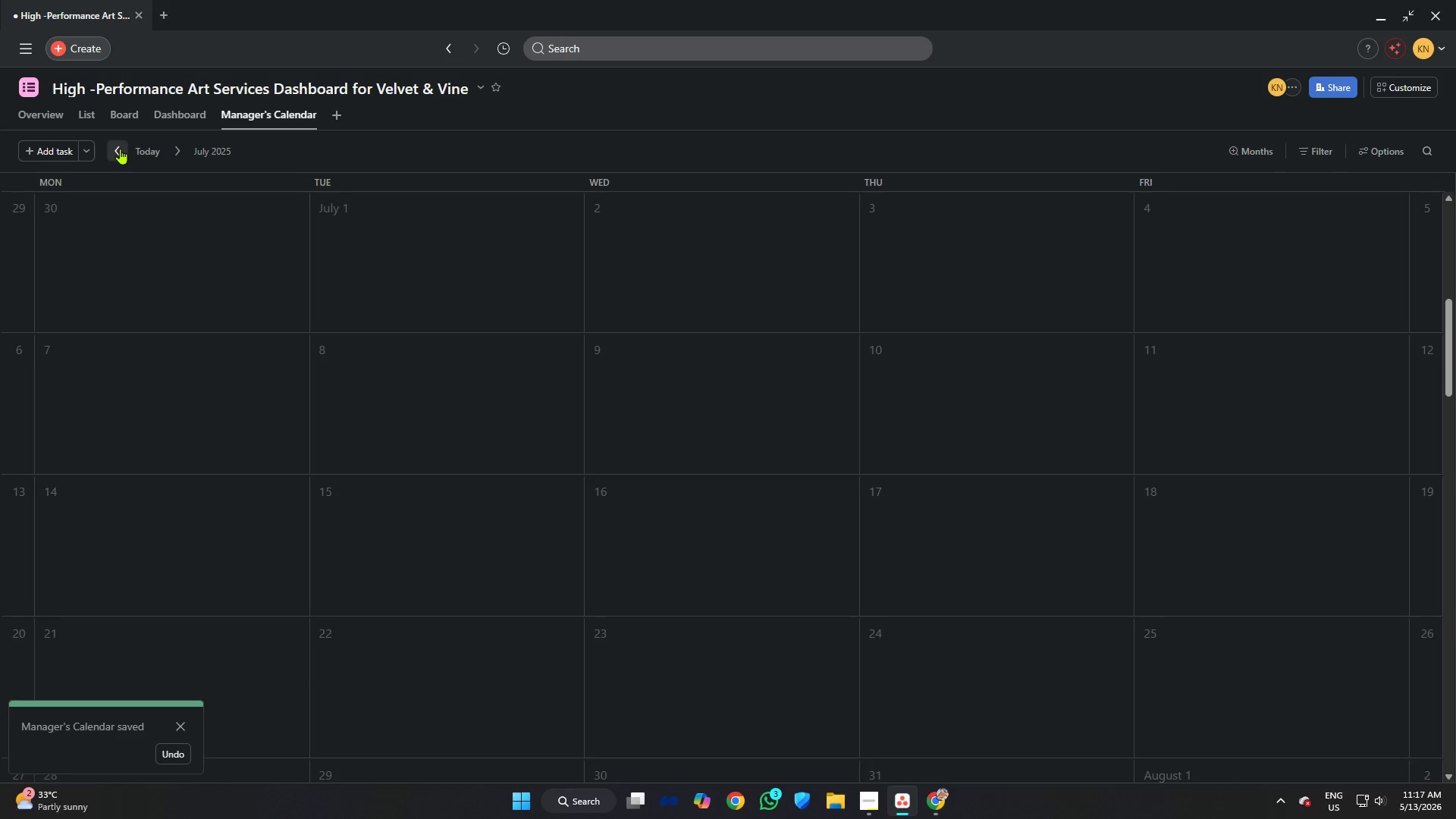 
triple_click([120, 149])
 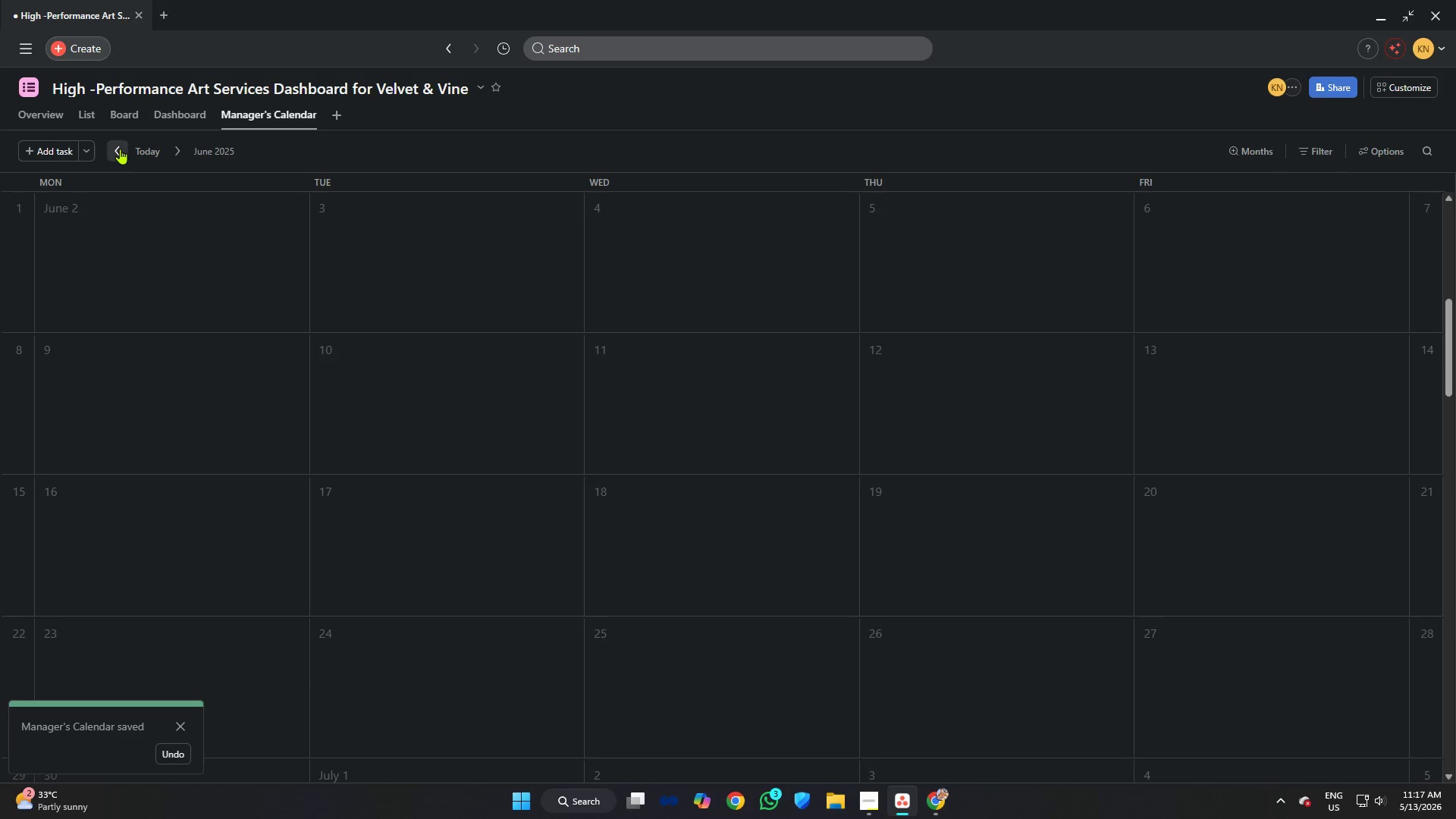 
triple_click([120, 149])
 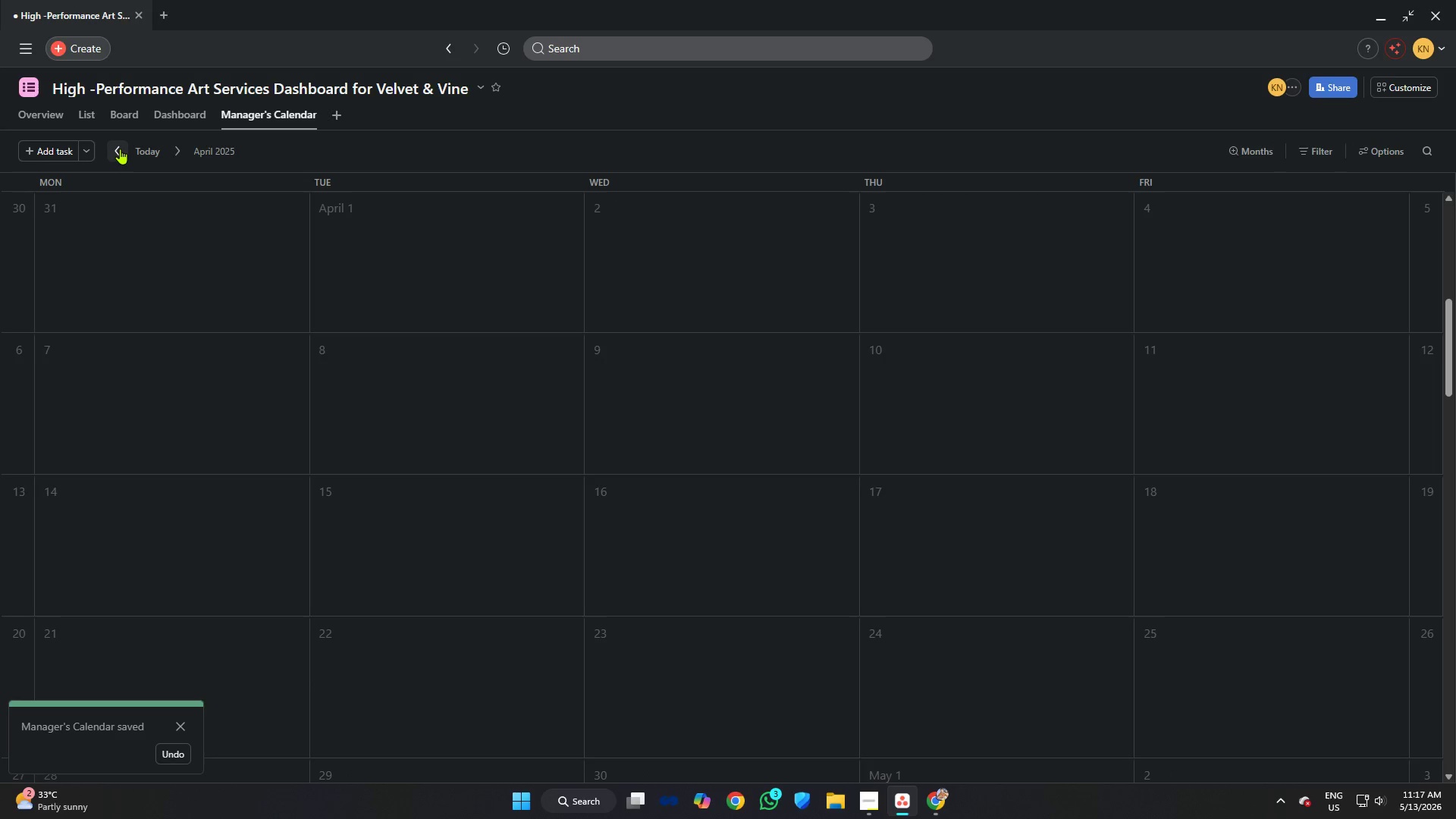 
triple_click([120, 149])
 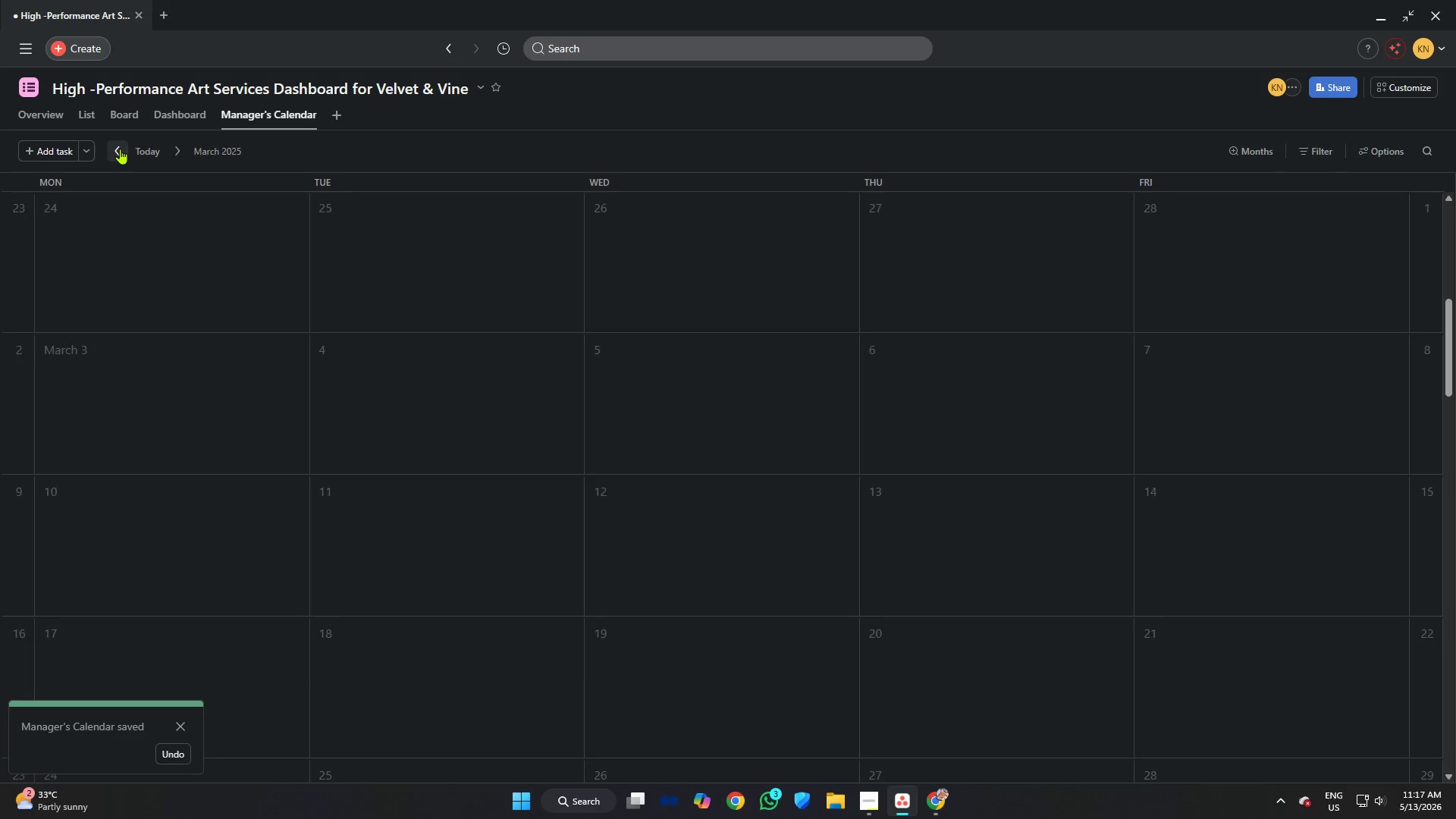 
triple_click([120, 149])
 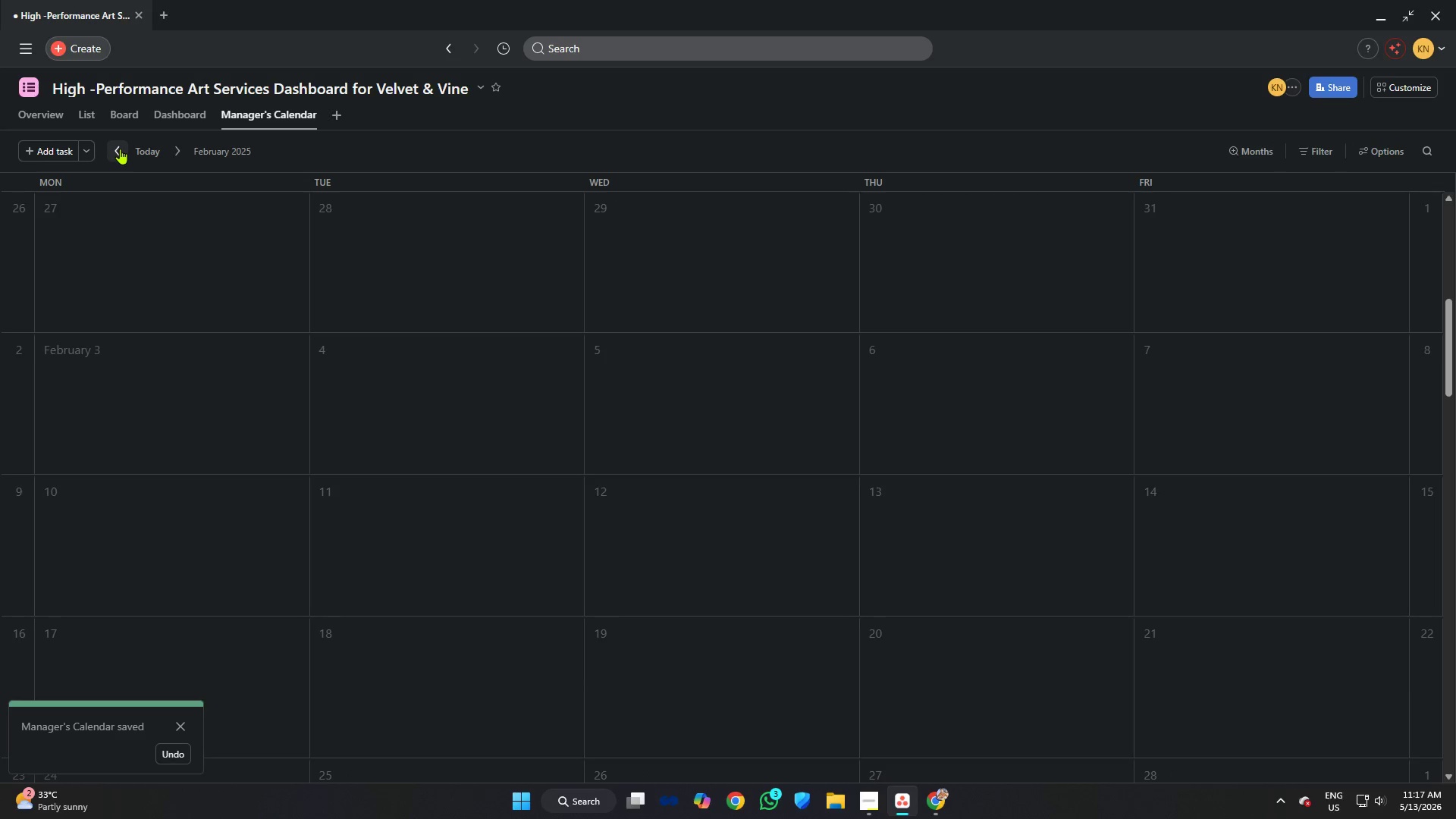 
left_click([120, 149])
 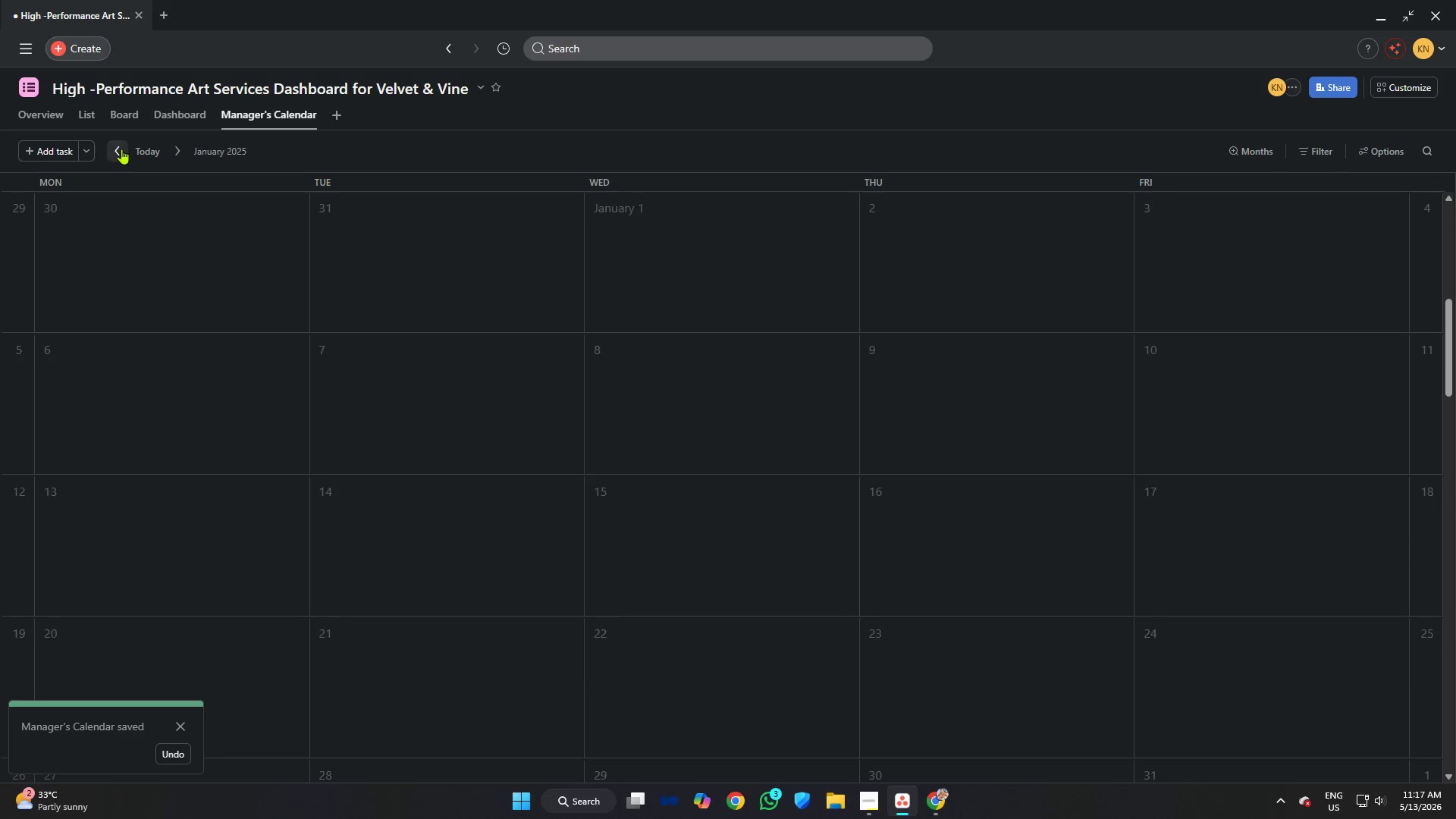 
triple_click([121, 149])
 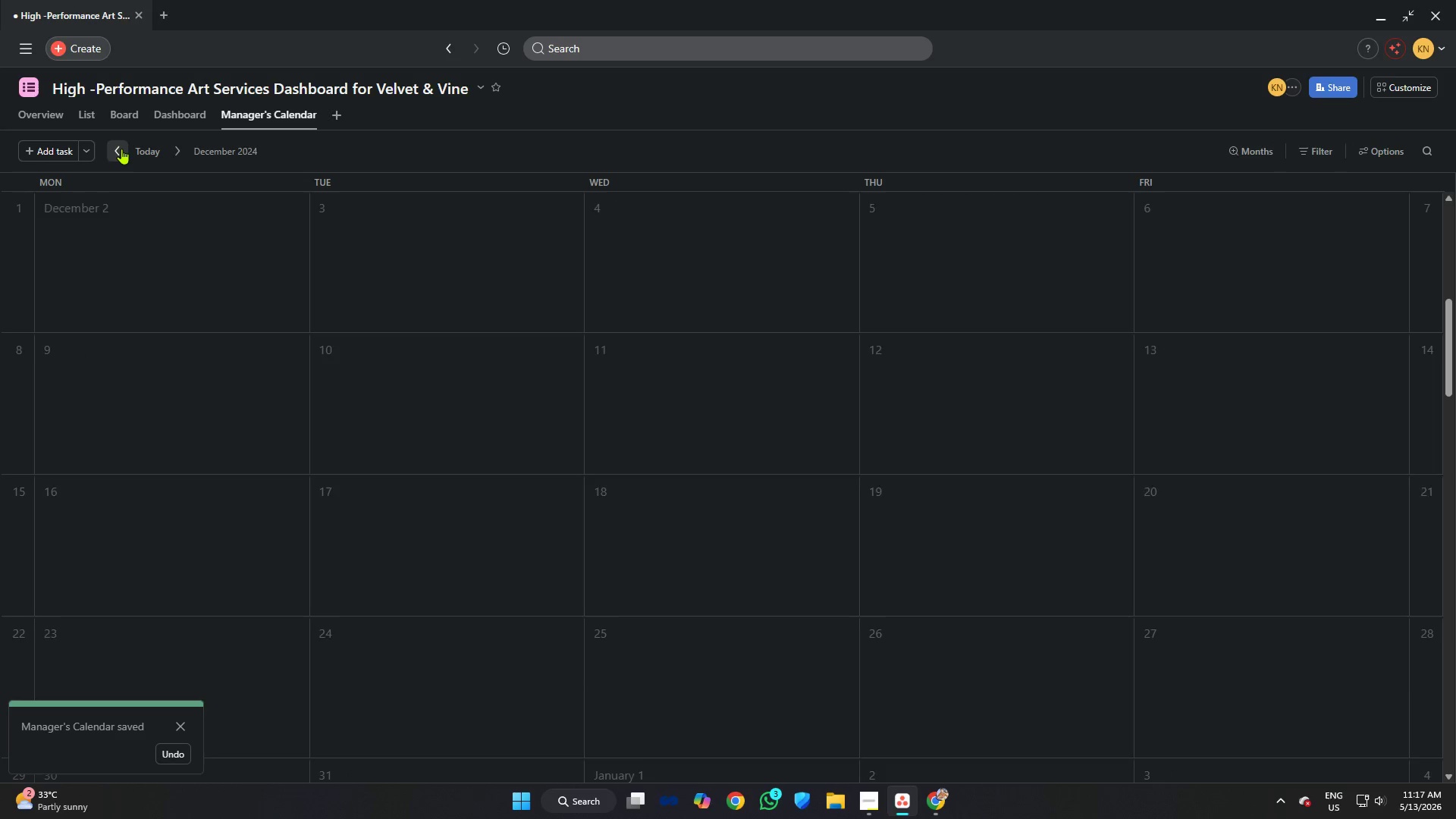 
triple_click([121, 149])
 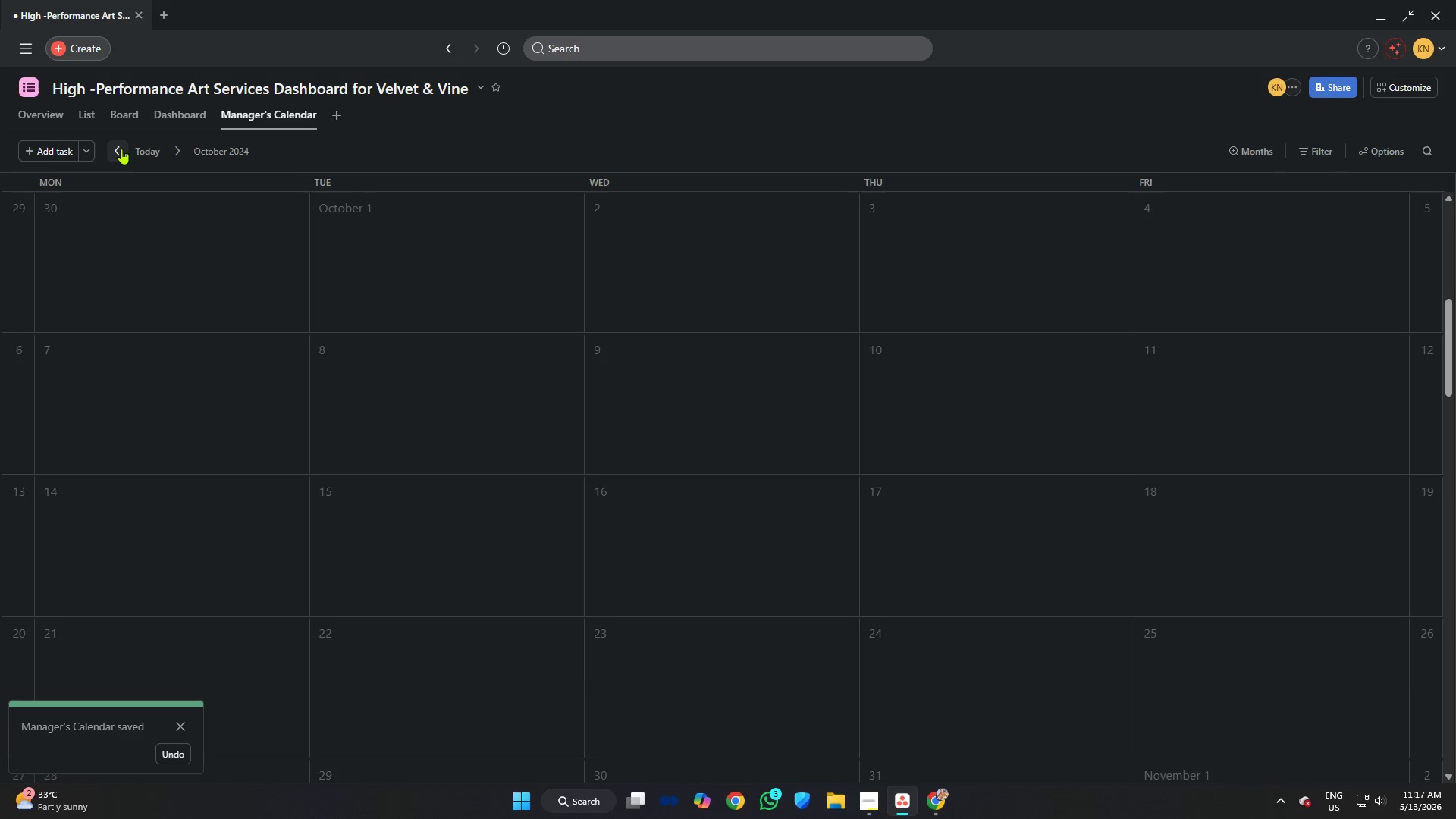 
triple_click([121, 149])
 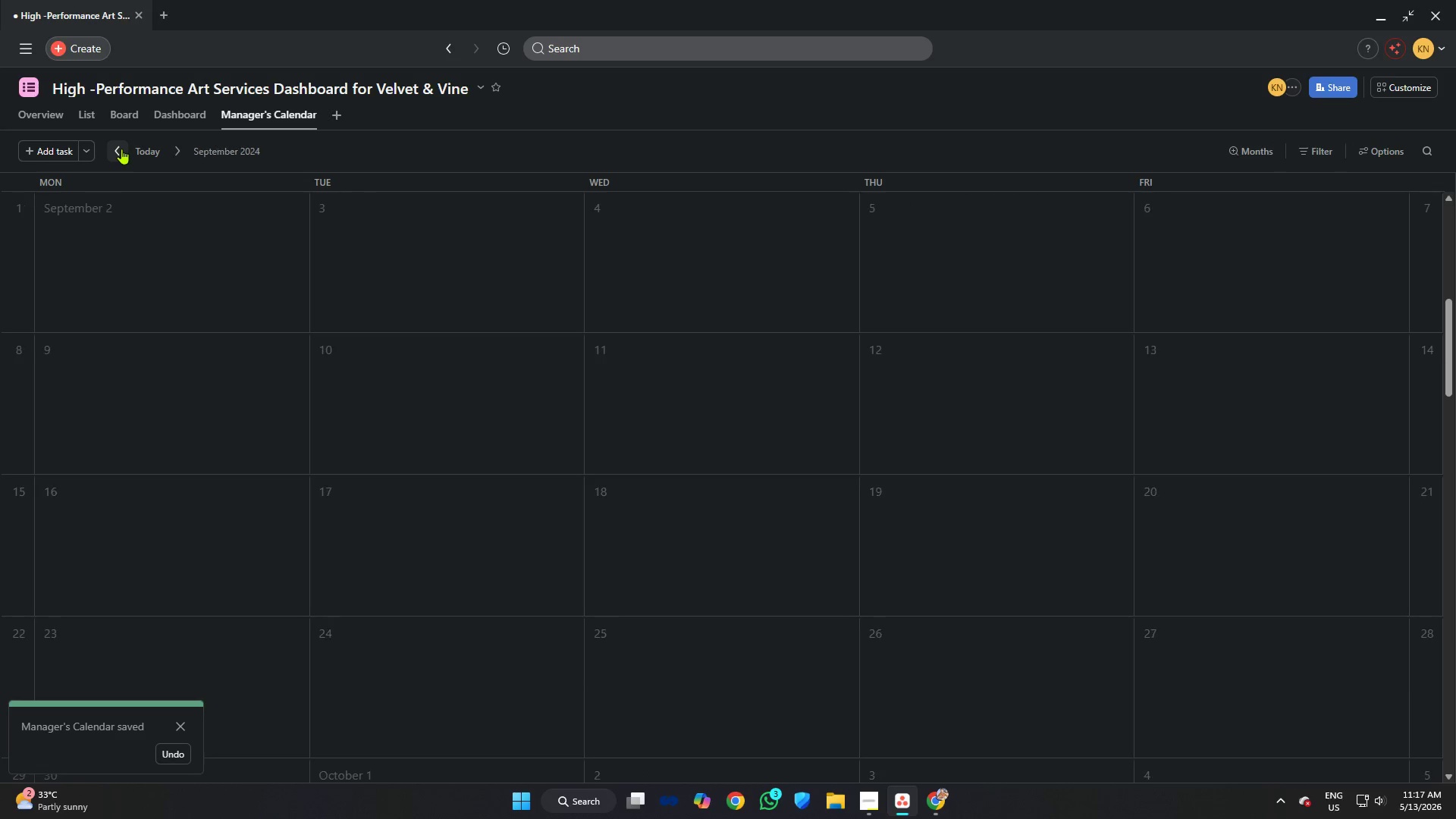 
triple_click([121, 149])
 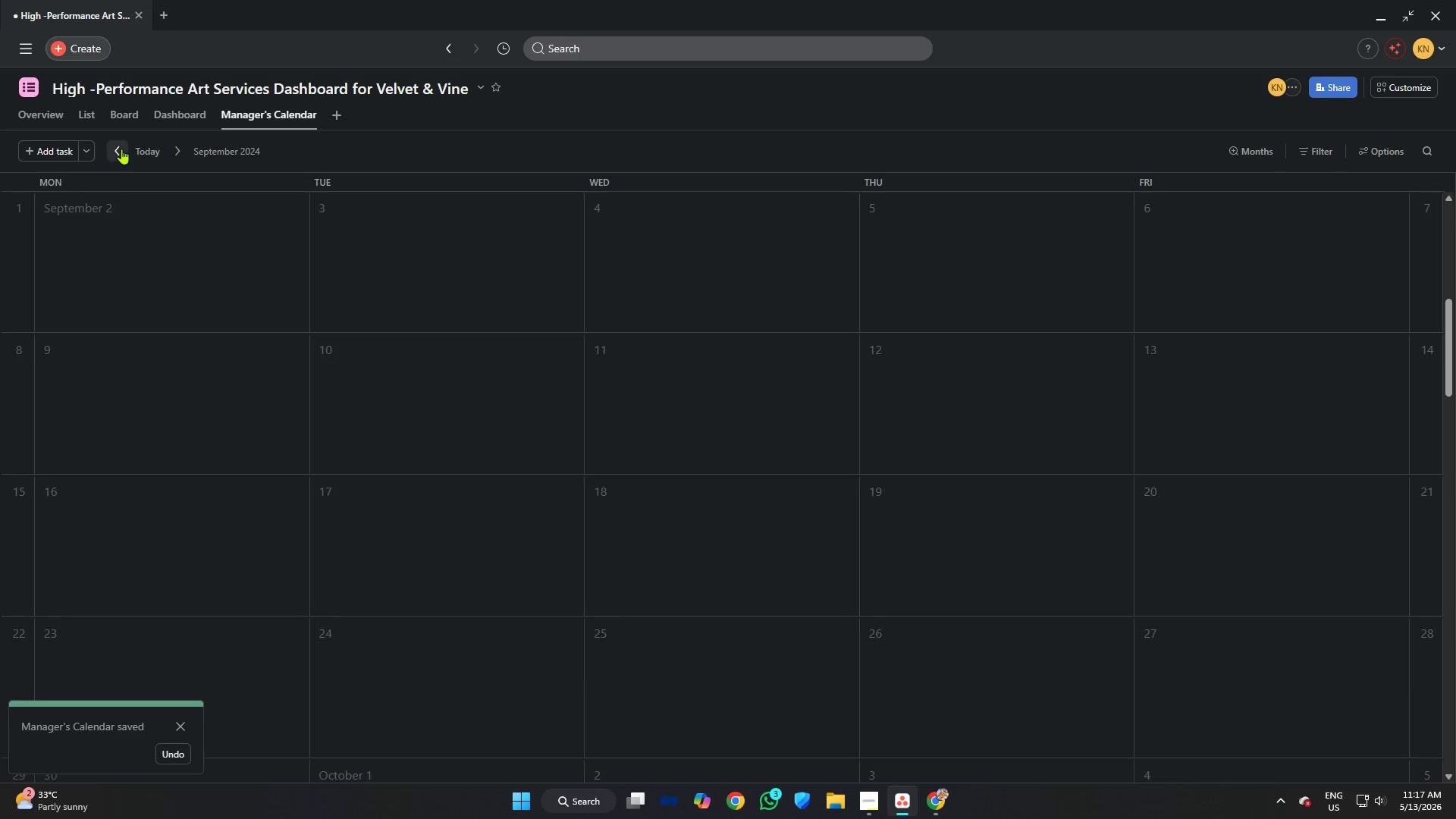 
triple_click([121, 149])
 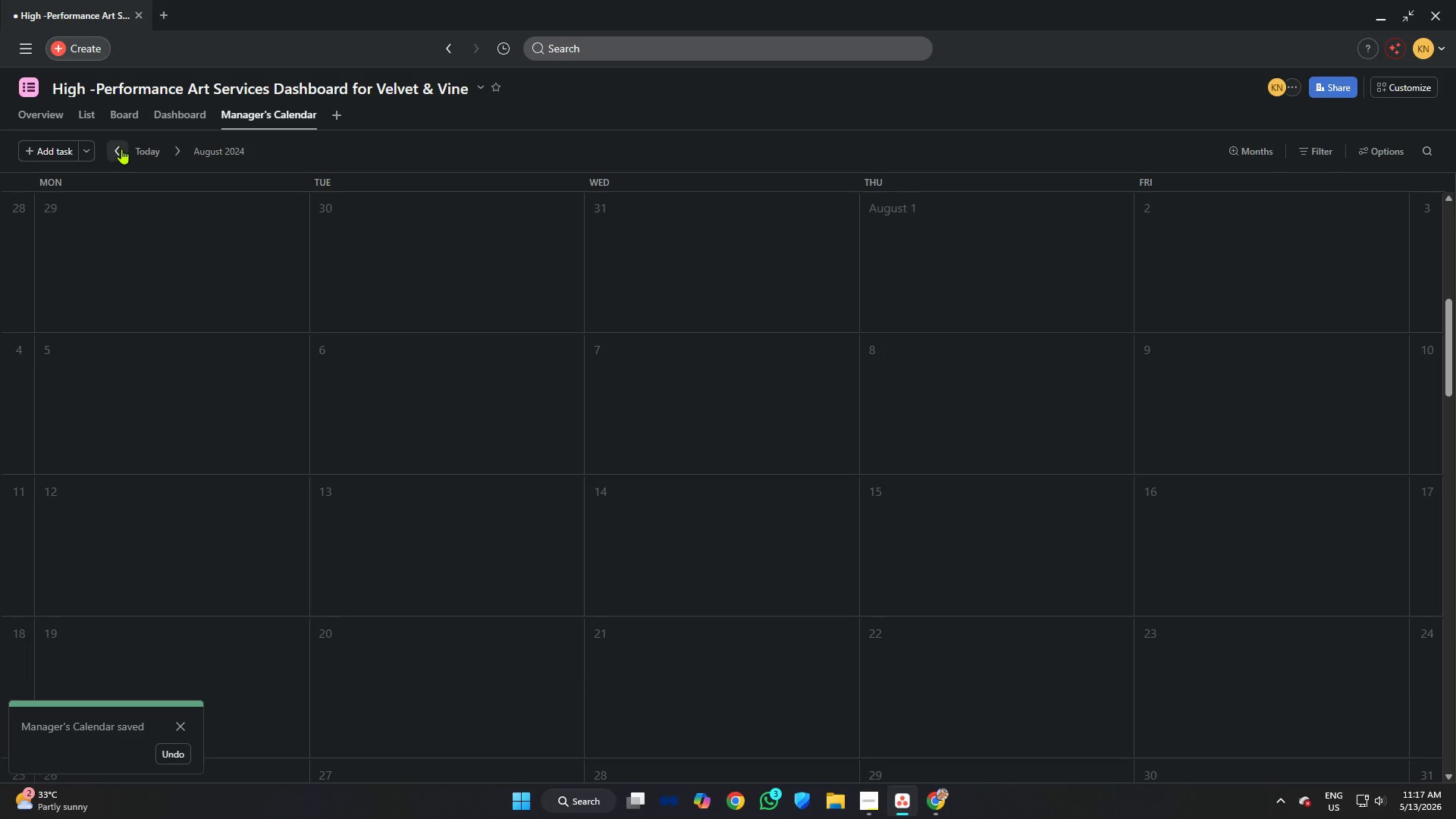 
triple_click([121, 149])
 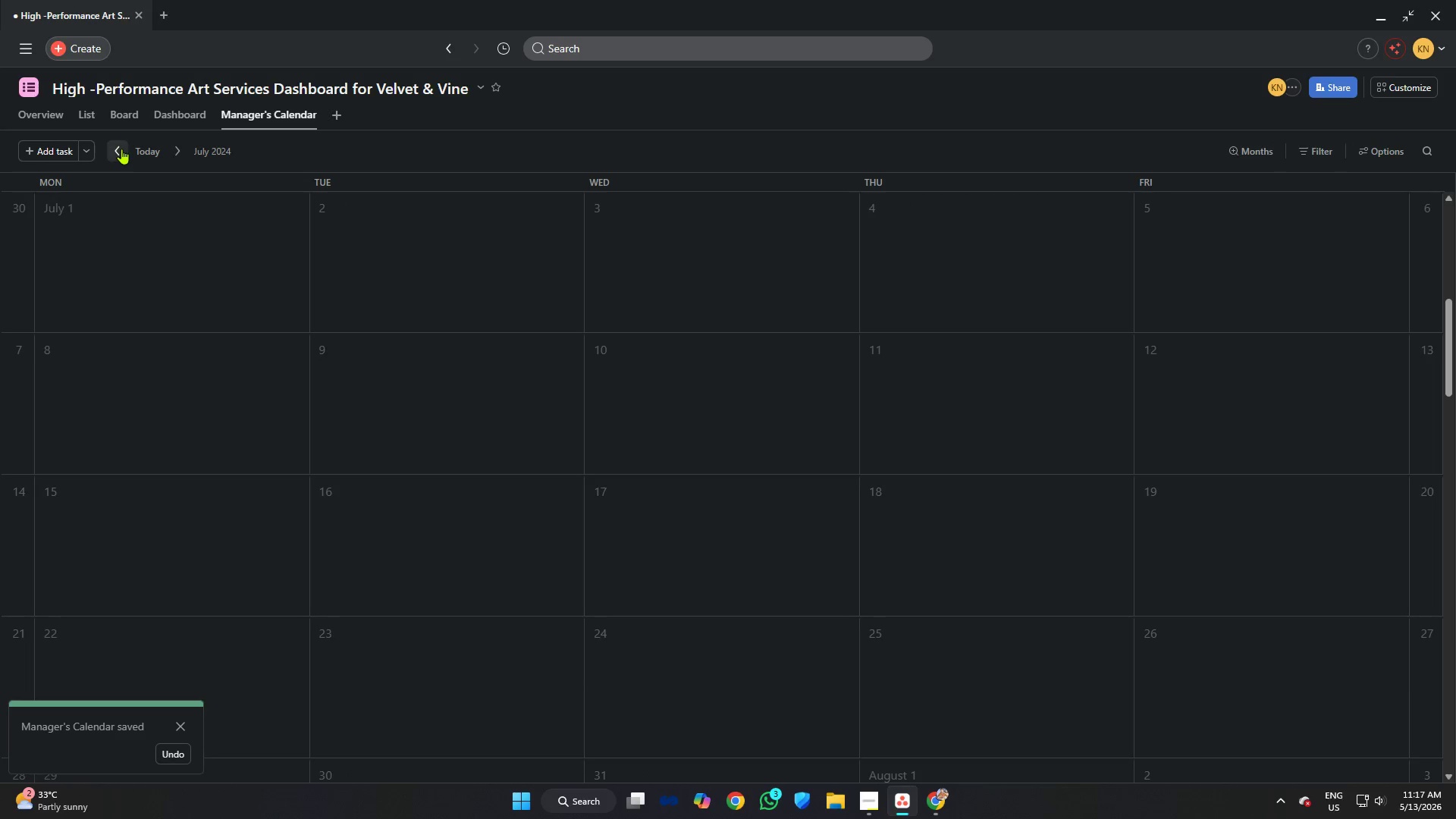 
triple_click([121, 149])
 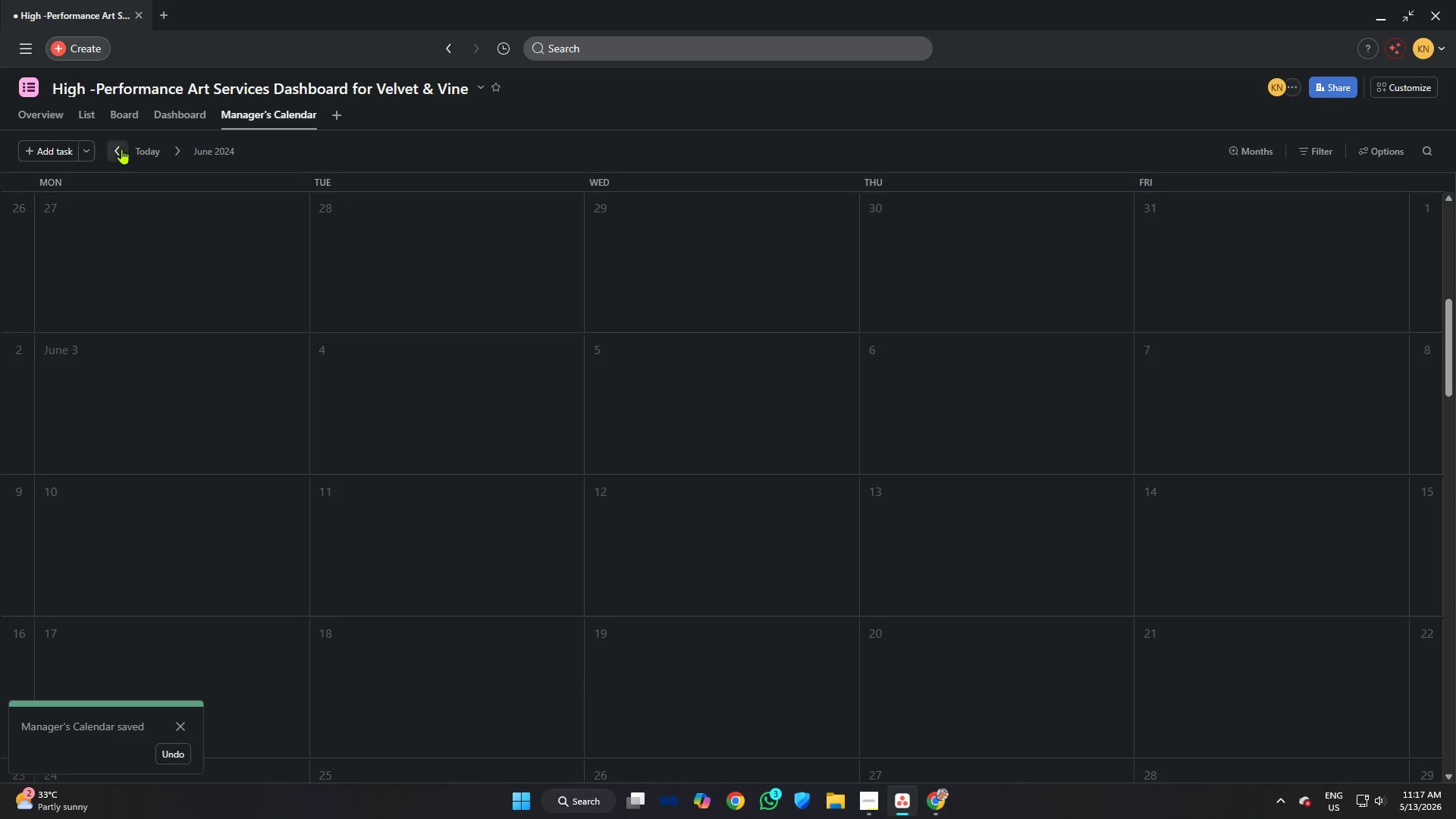 
triple_click([121, 149])
 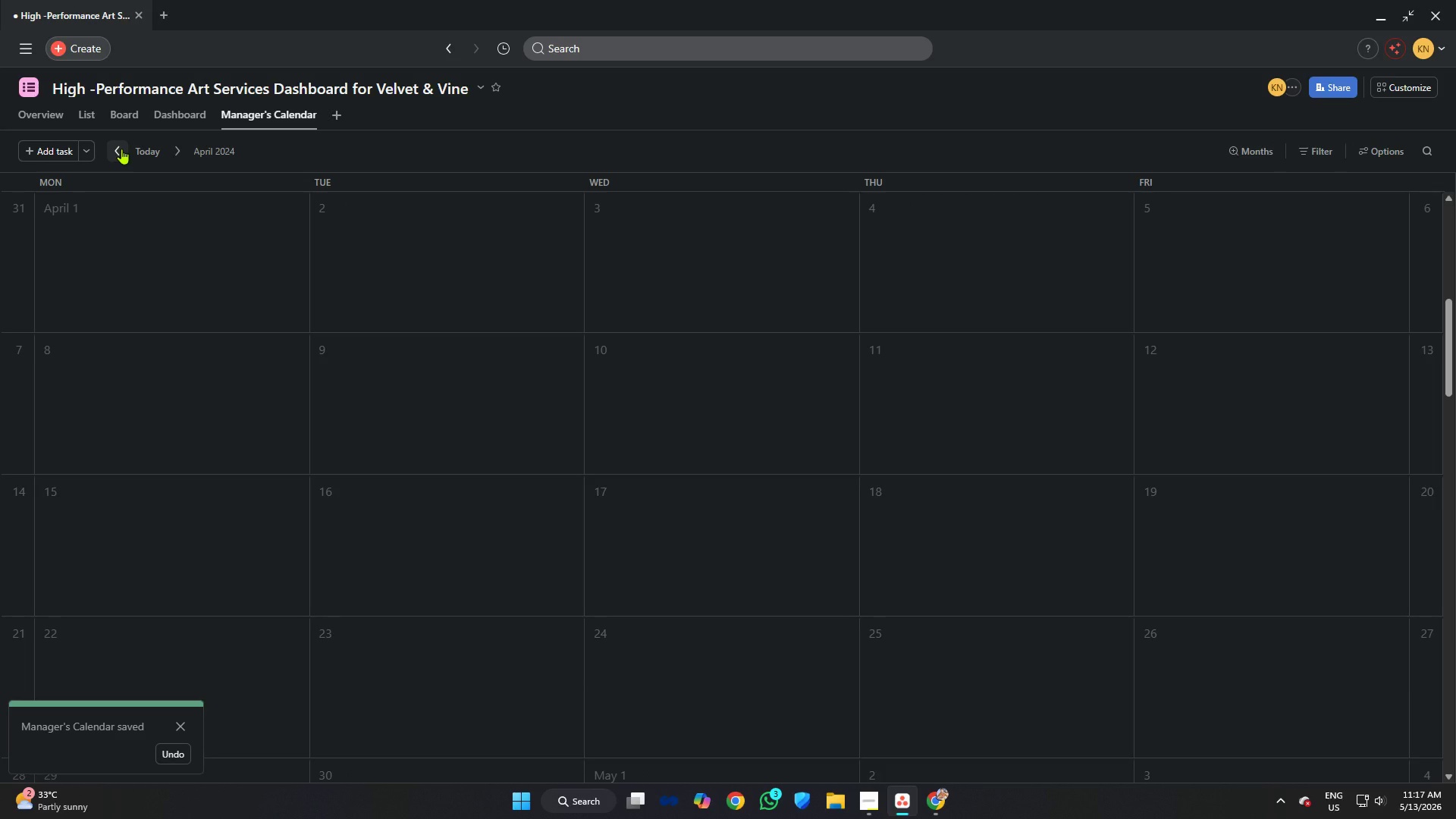 
left_click([121, 149])
 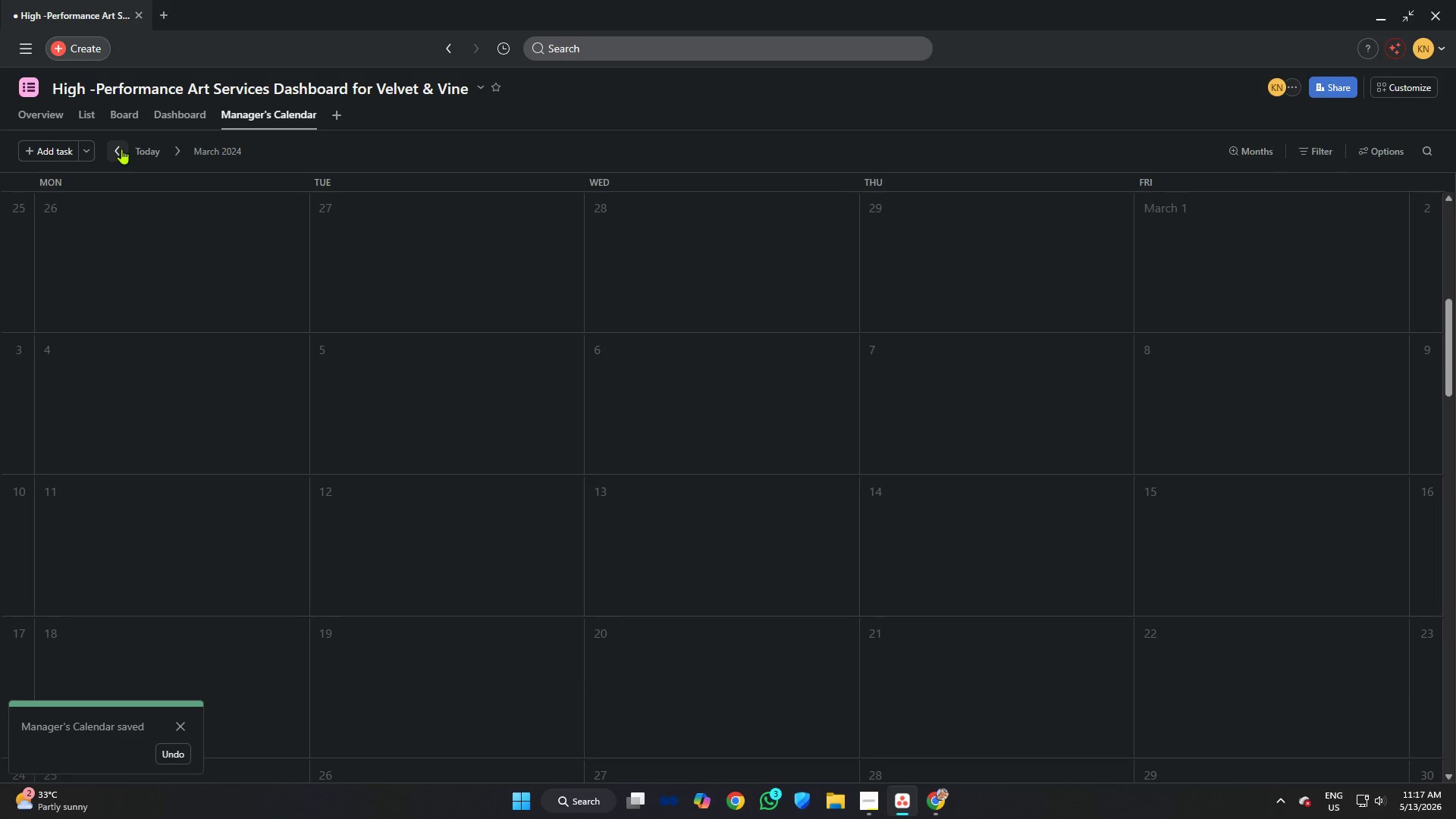 
left_click([121, 149])
 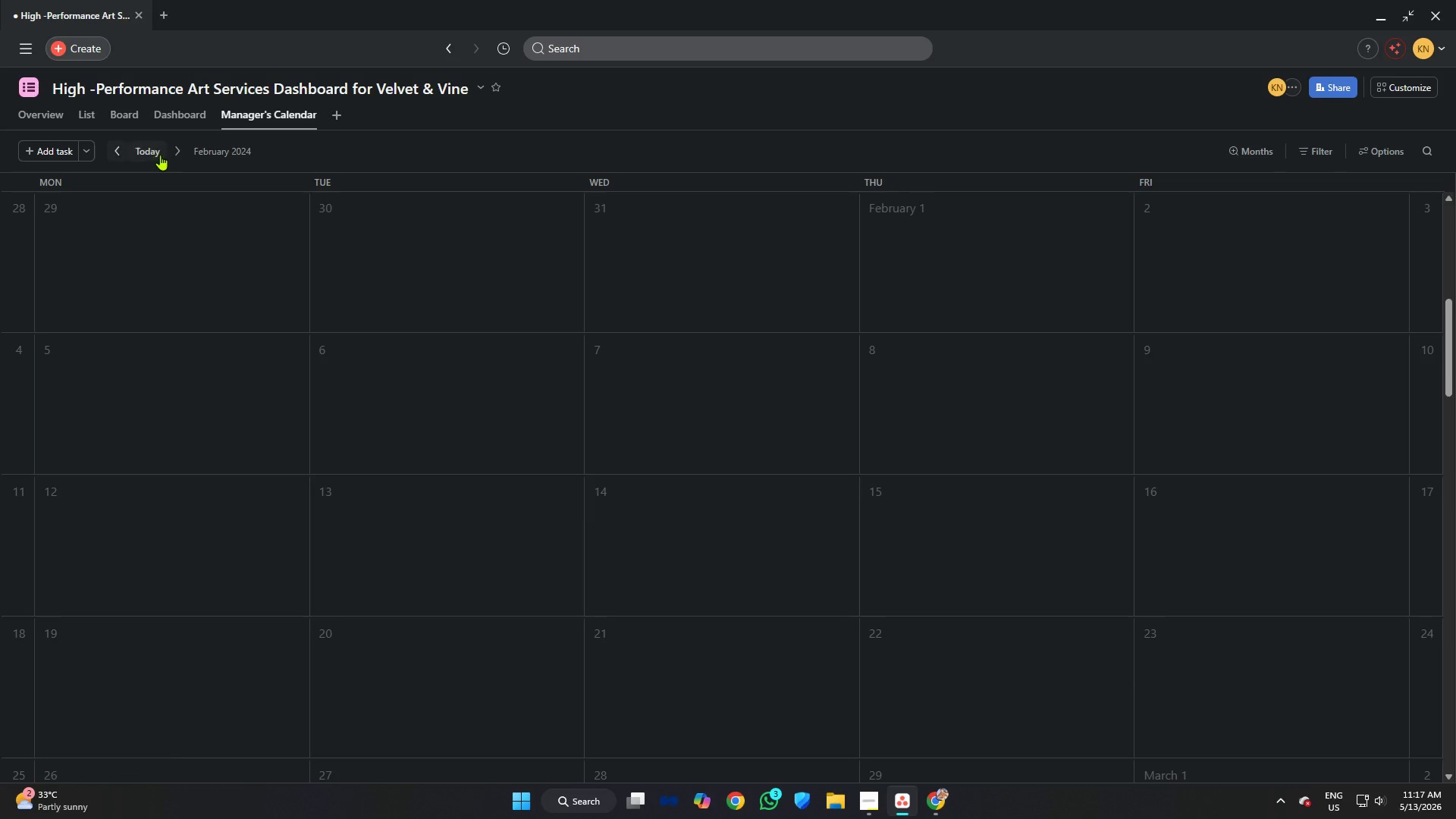 
left_click([174, 158])
 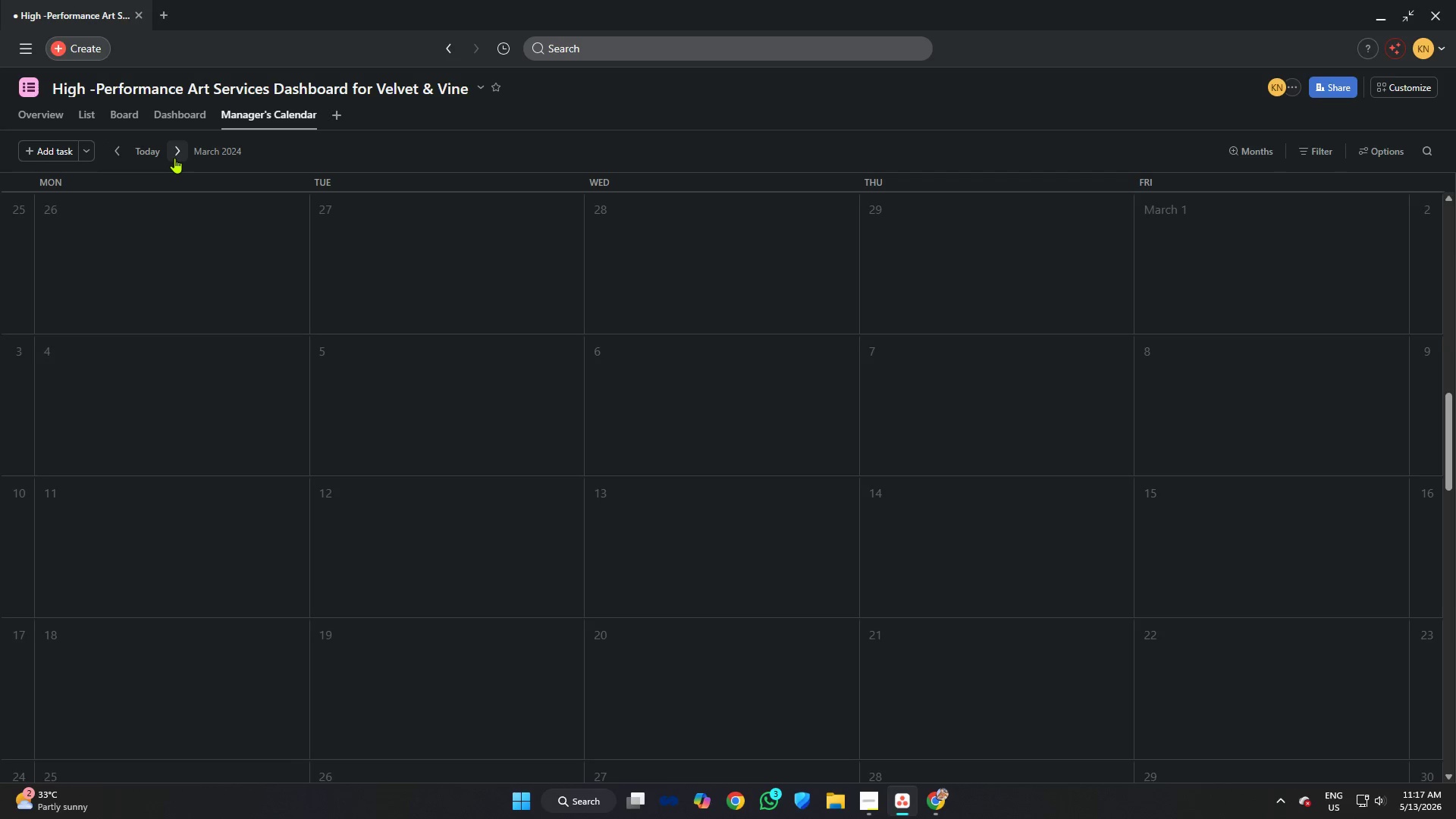 
left_click([174, 158])
 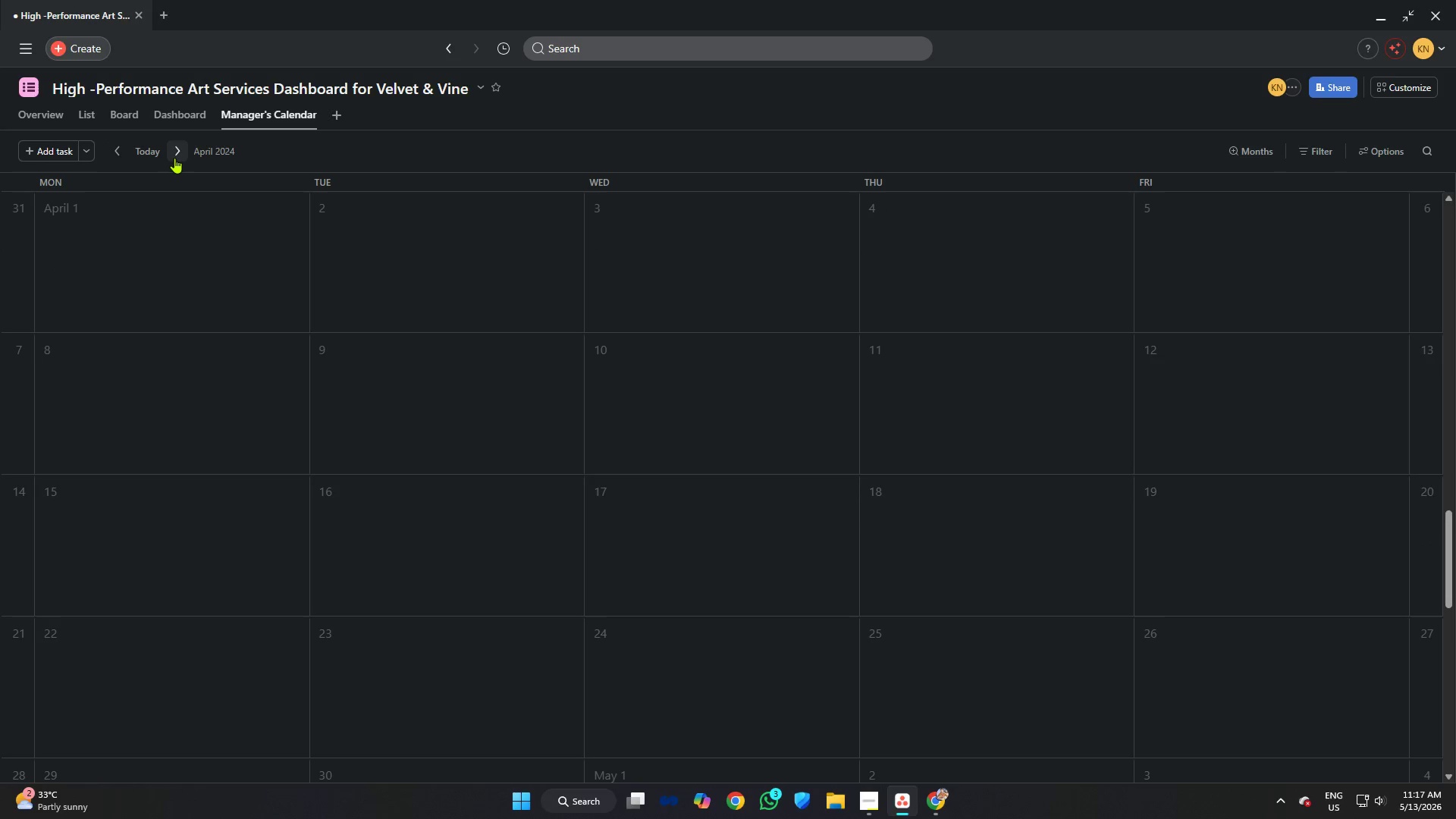 
left_click([174, 158])
 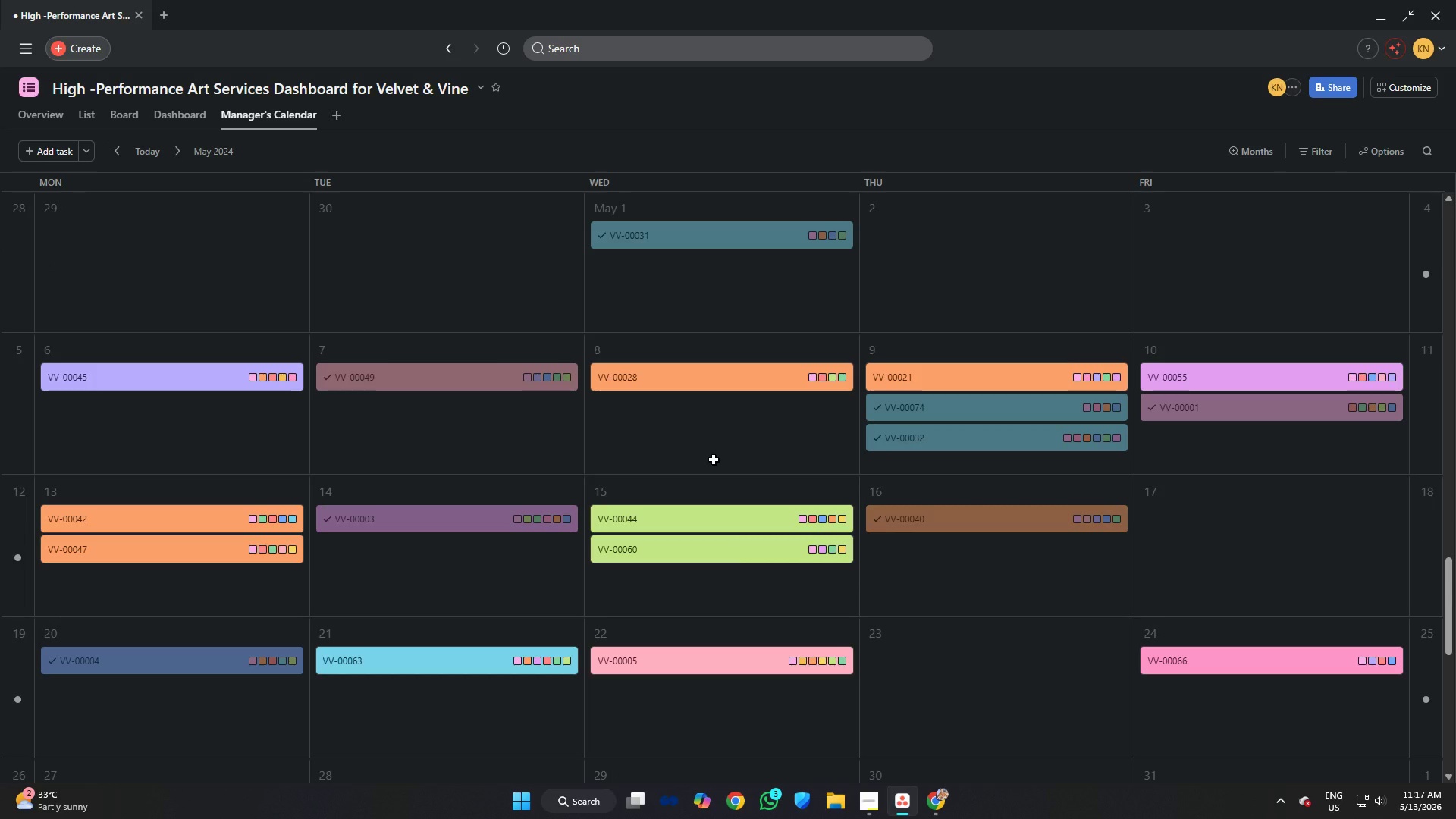 
wait(7.84)
 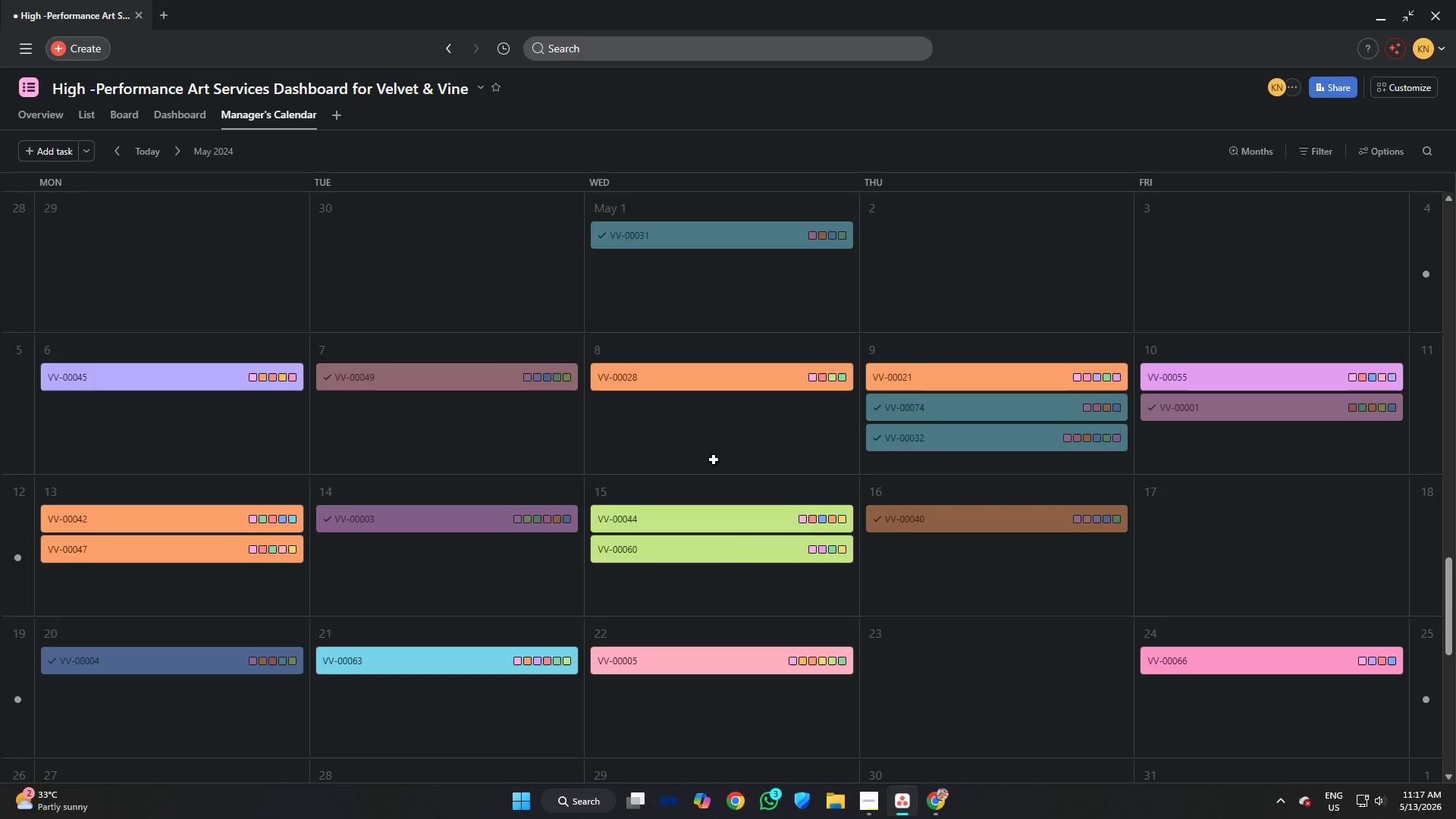 
left_click([1325, 149])
 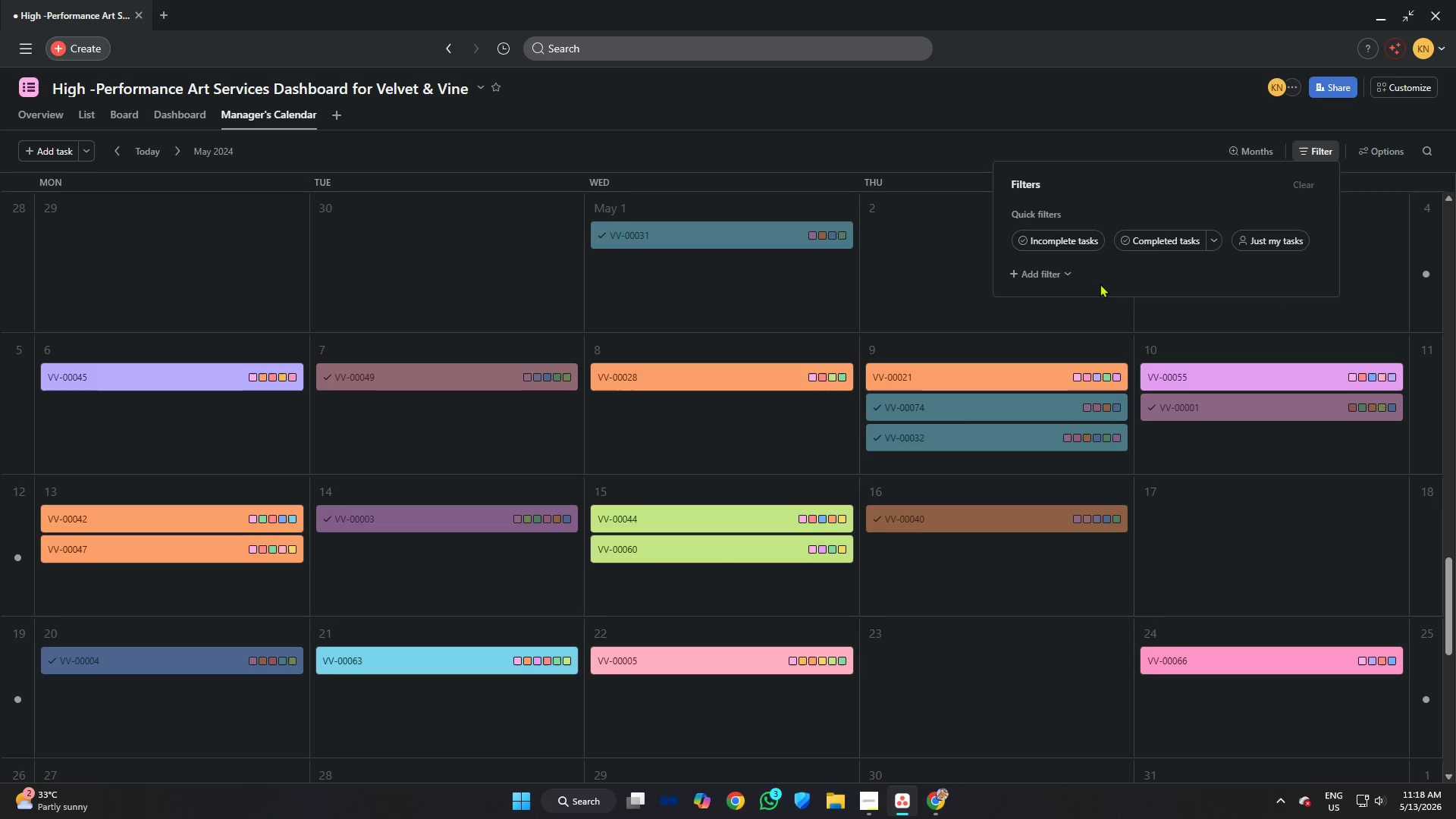 
left_click([1056, 279])
 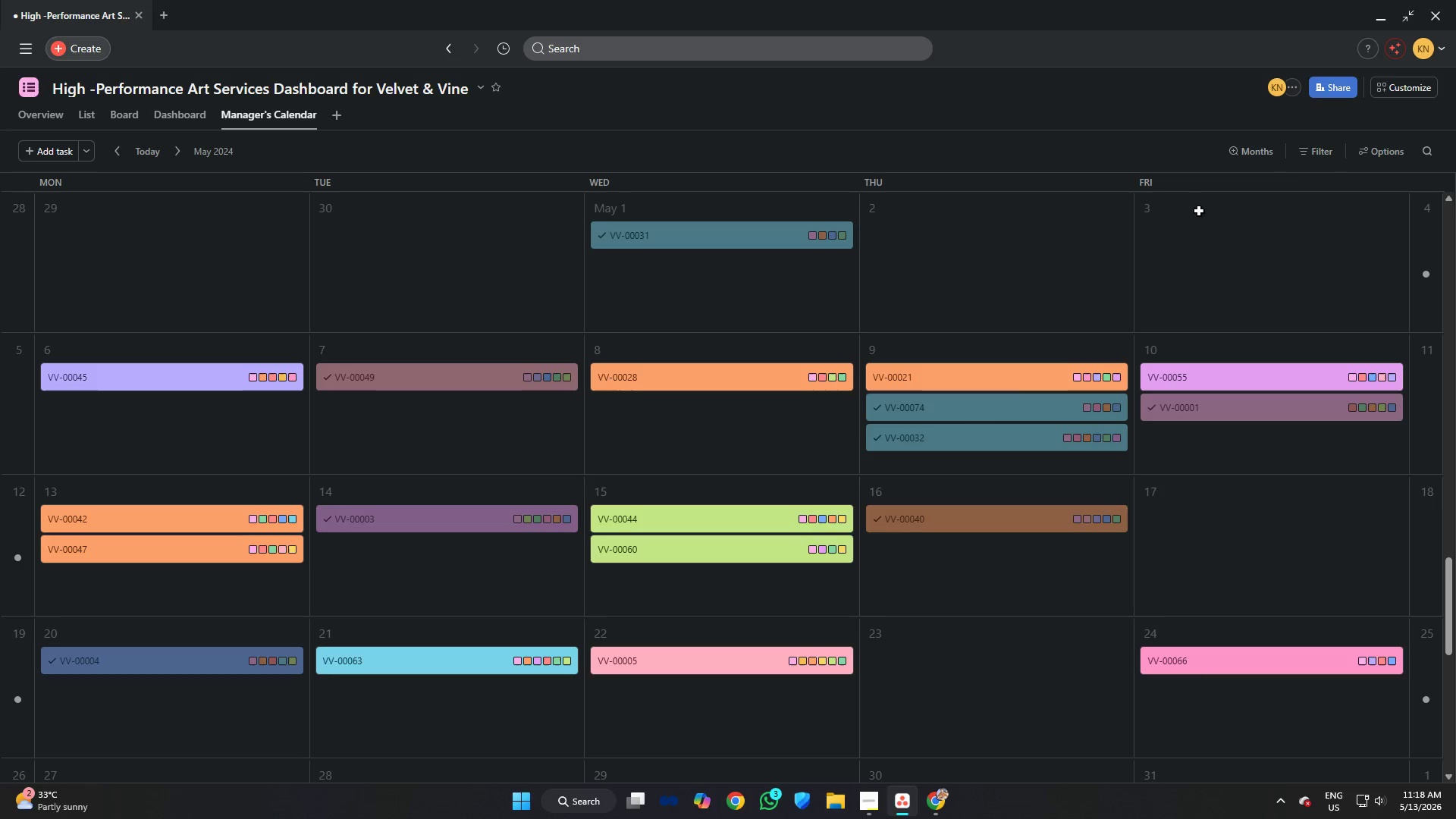 
scroll: coordinate [981, 494], scroll_direction: down, amount: 5.0
 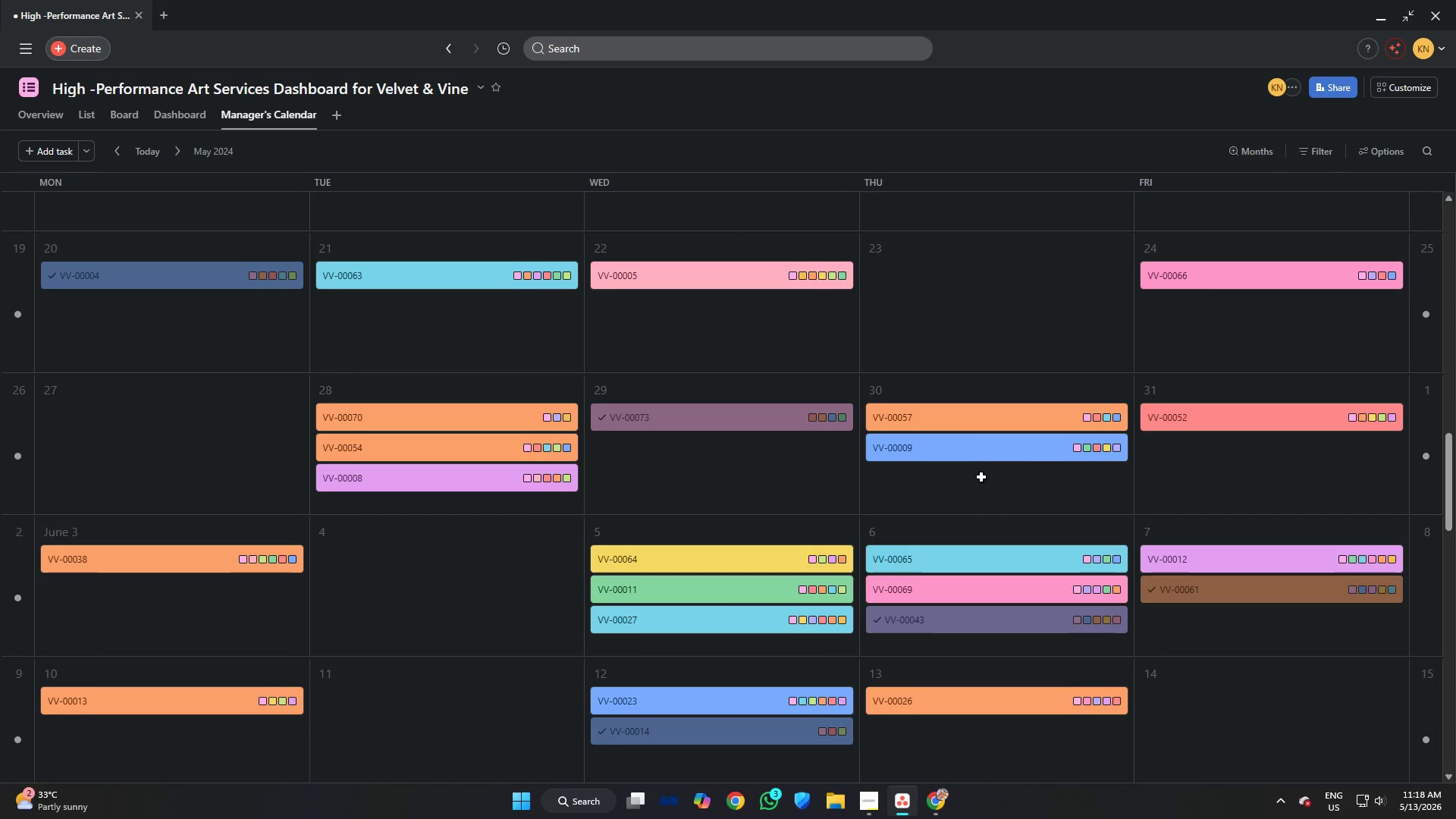 
scroll: coordinate [998, 445], scroll_direction: up, amount: 5.0
 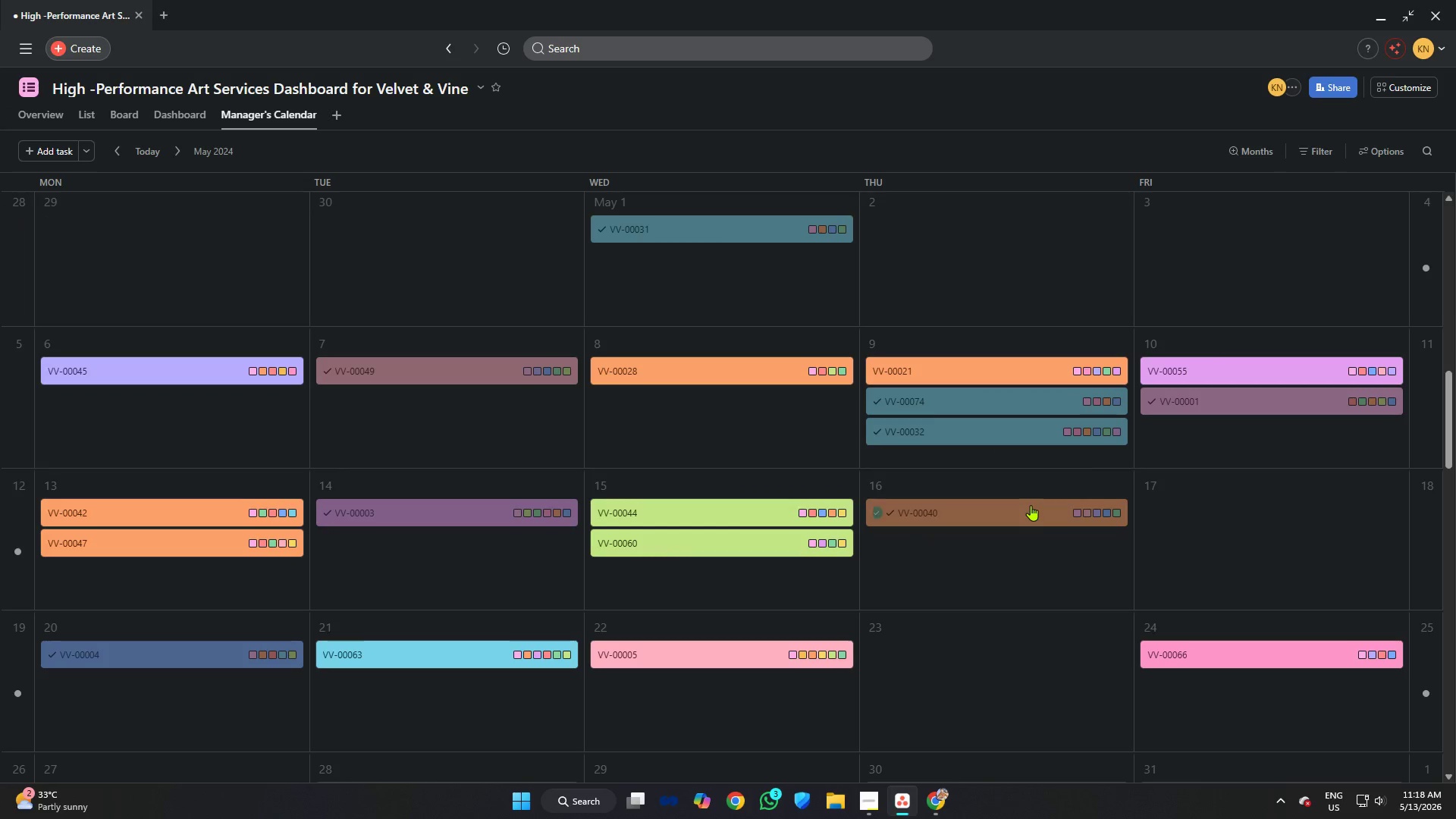 
scroll: coordinate [1024, 460], scroll_direction: down, amount: 6.0
 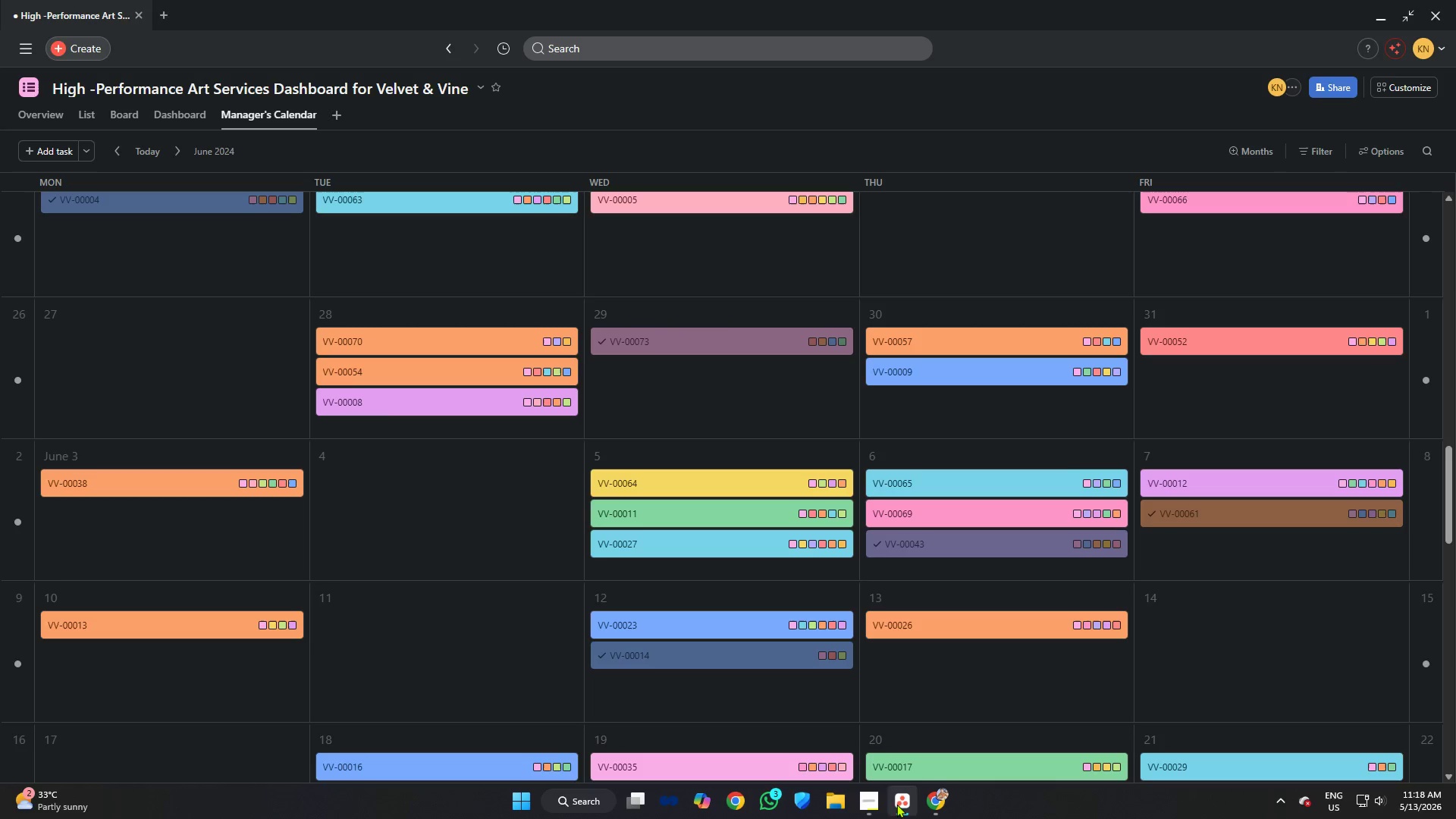 
left_click([868, 805])